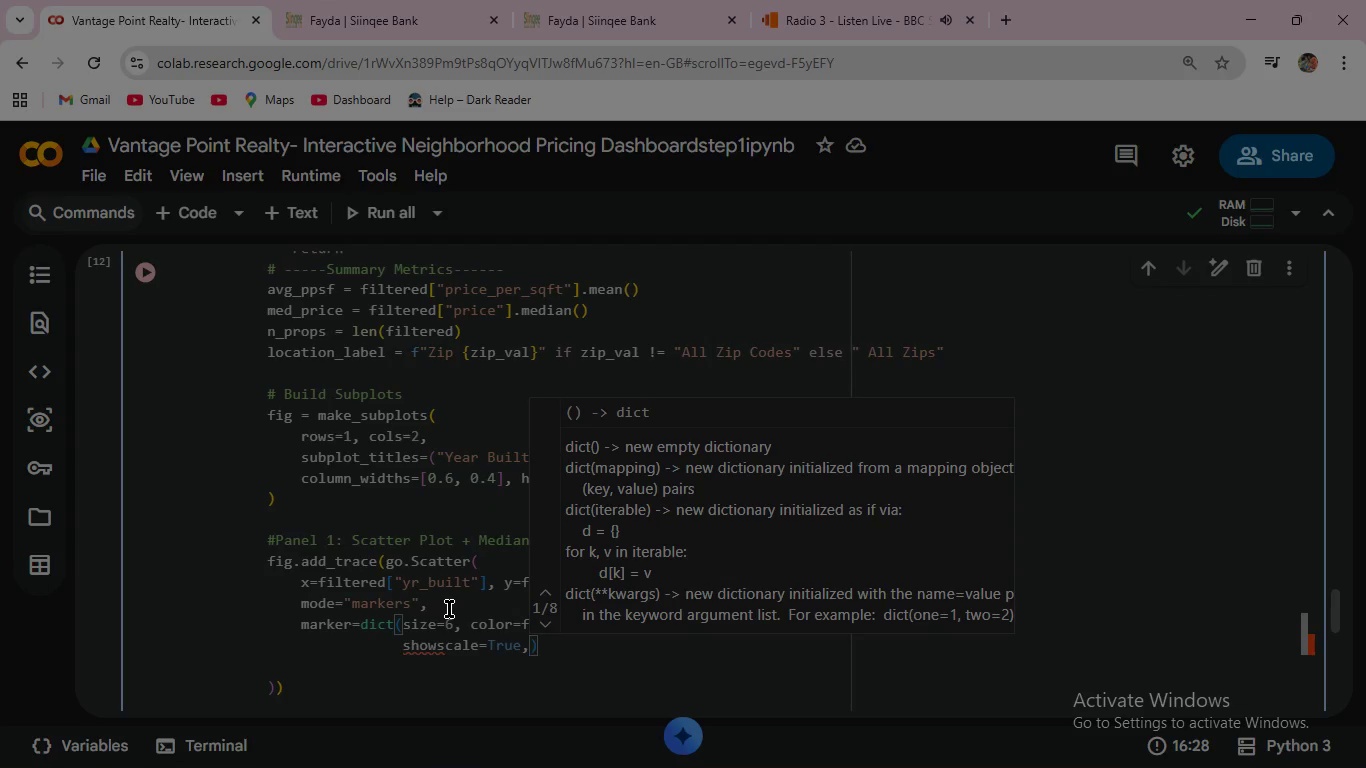 
type( opacity=0.75, colorbar=dict(title=color_label)
 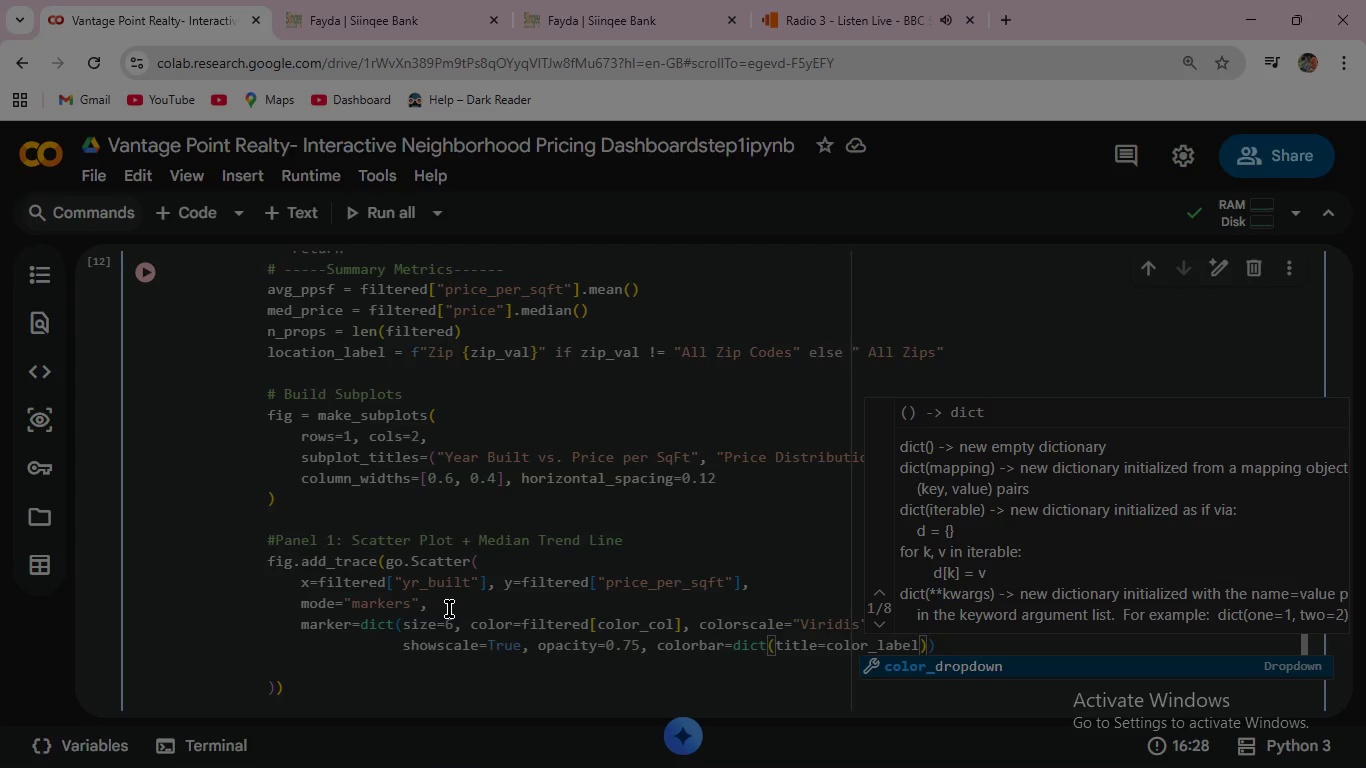 
key(ArrowRight)
 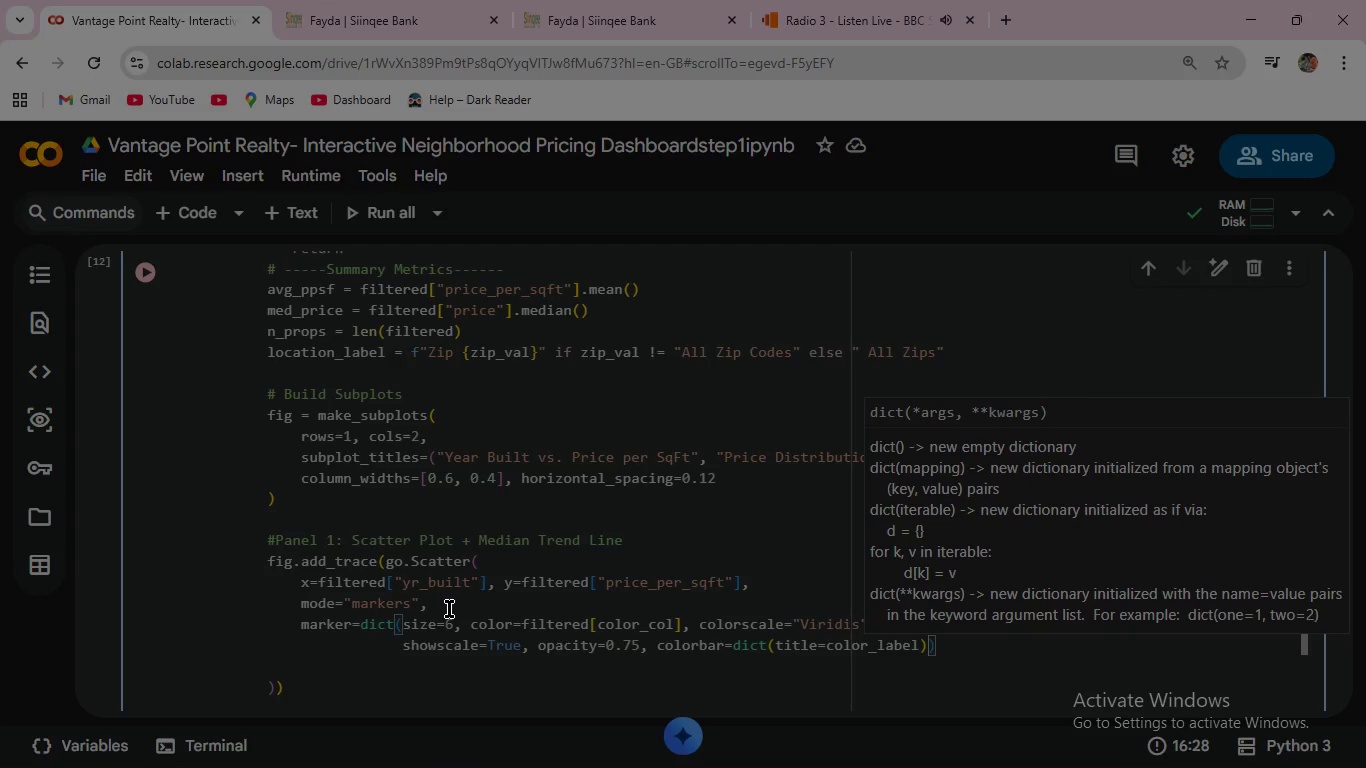 
key(ArrowRight)
 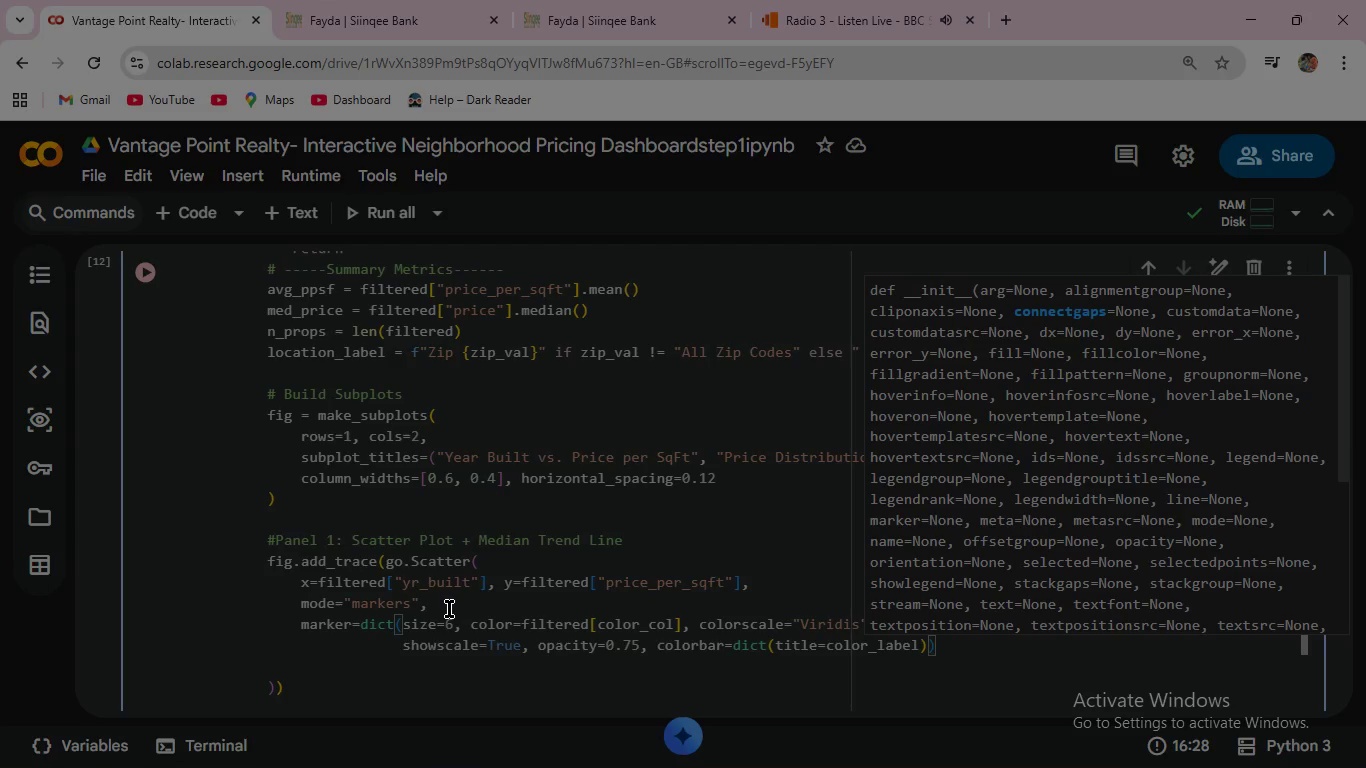 
key(Comma)
 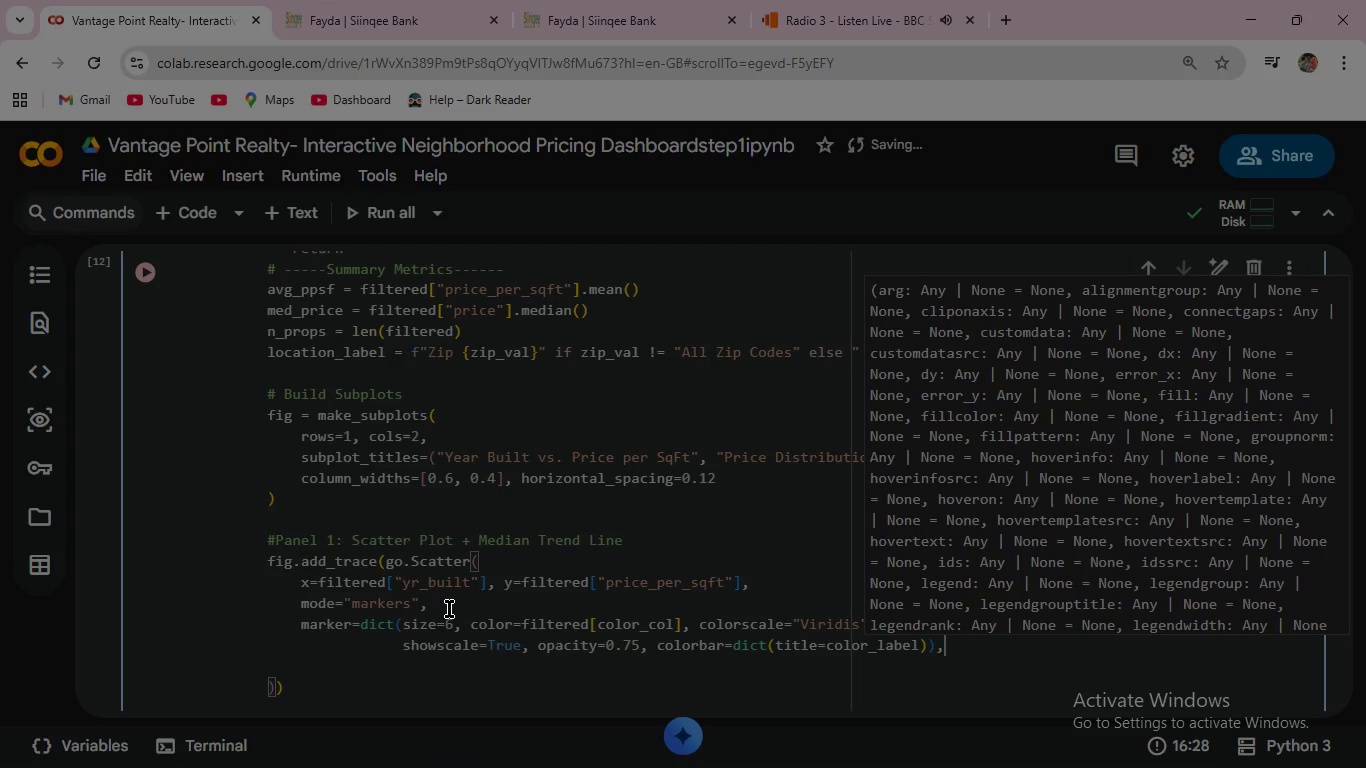 
key(Enter)
 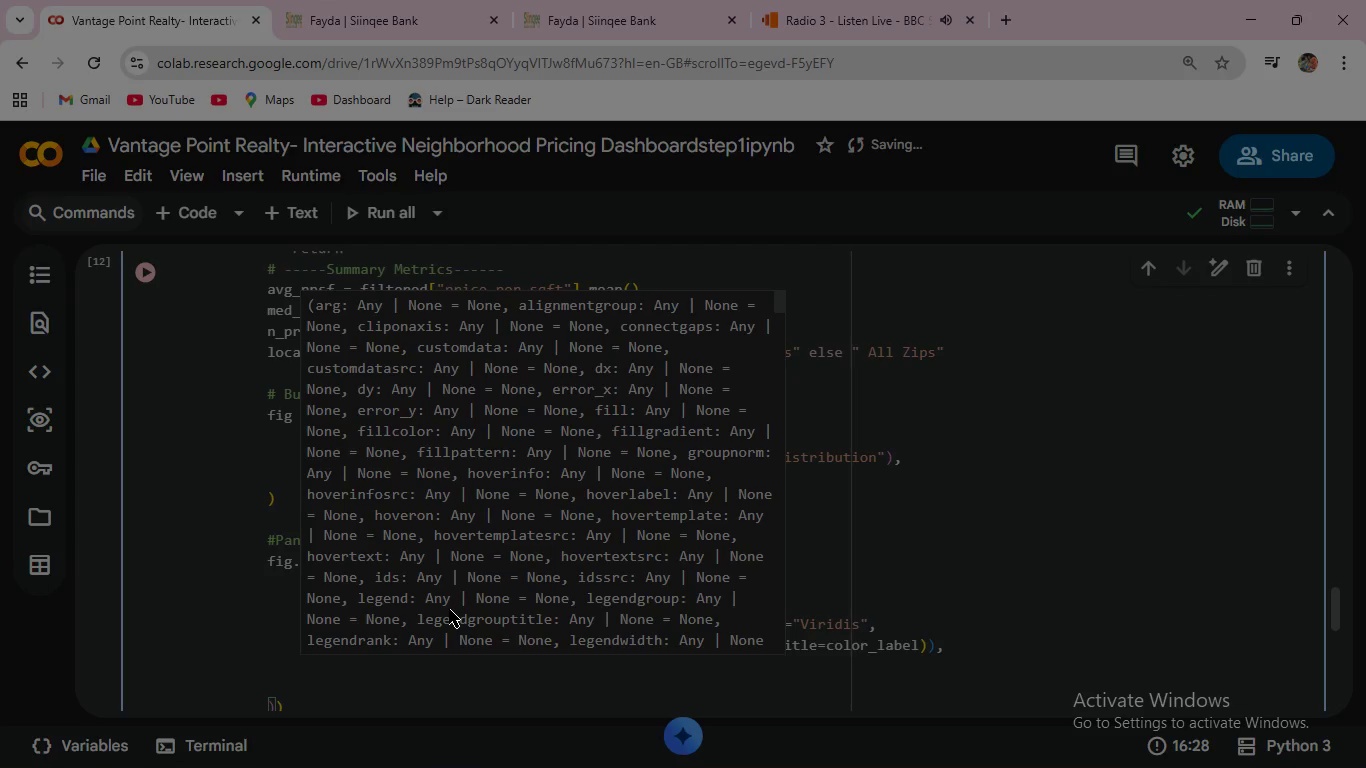 
type(customf)
key(Backspace)
type(data=filte)
 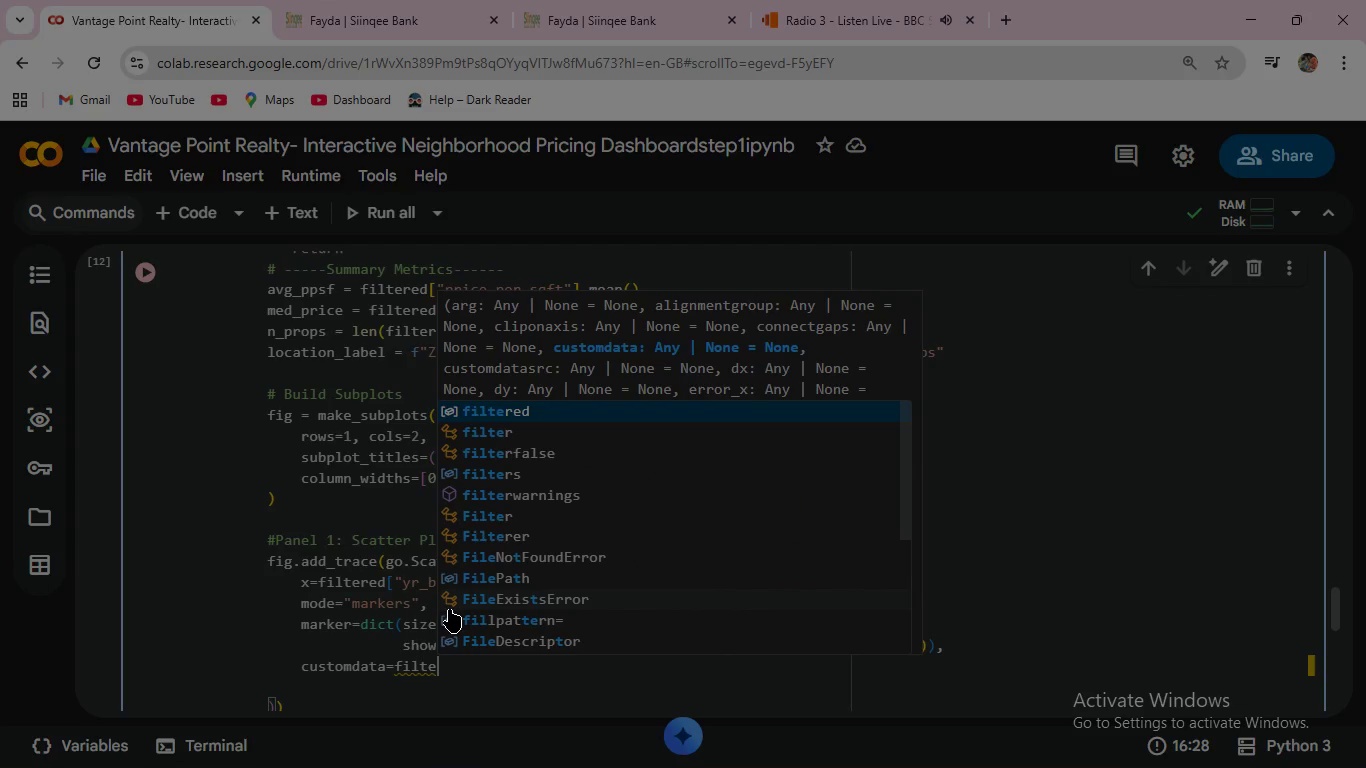 
key(Enter)
 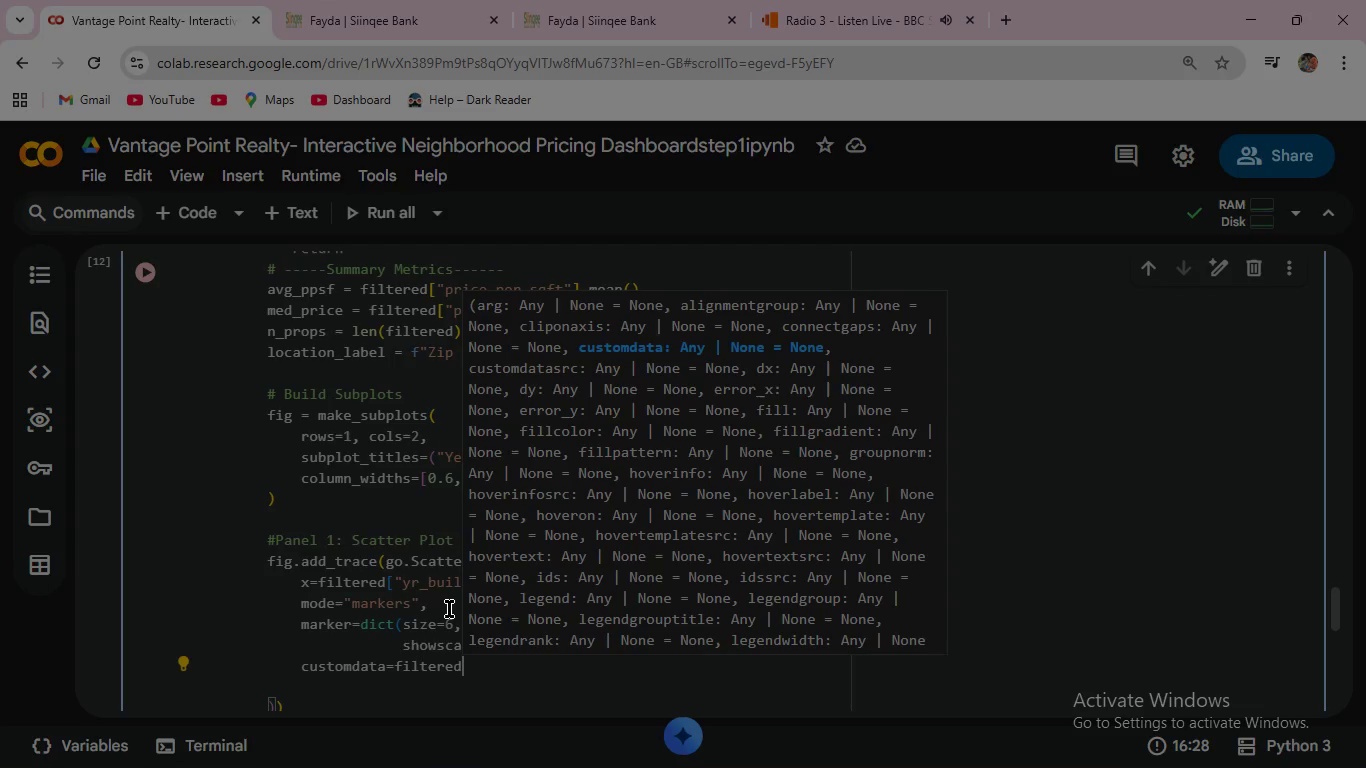 
type([["price)
 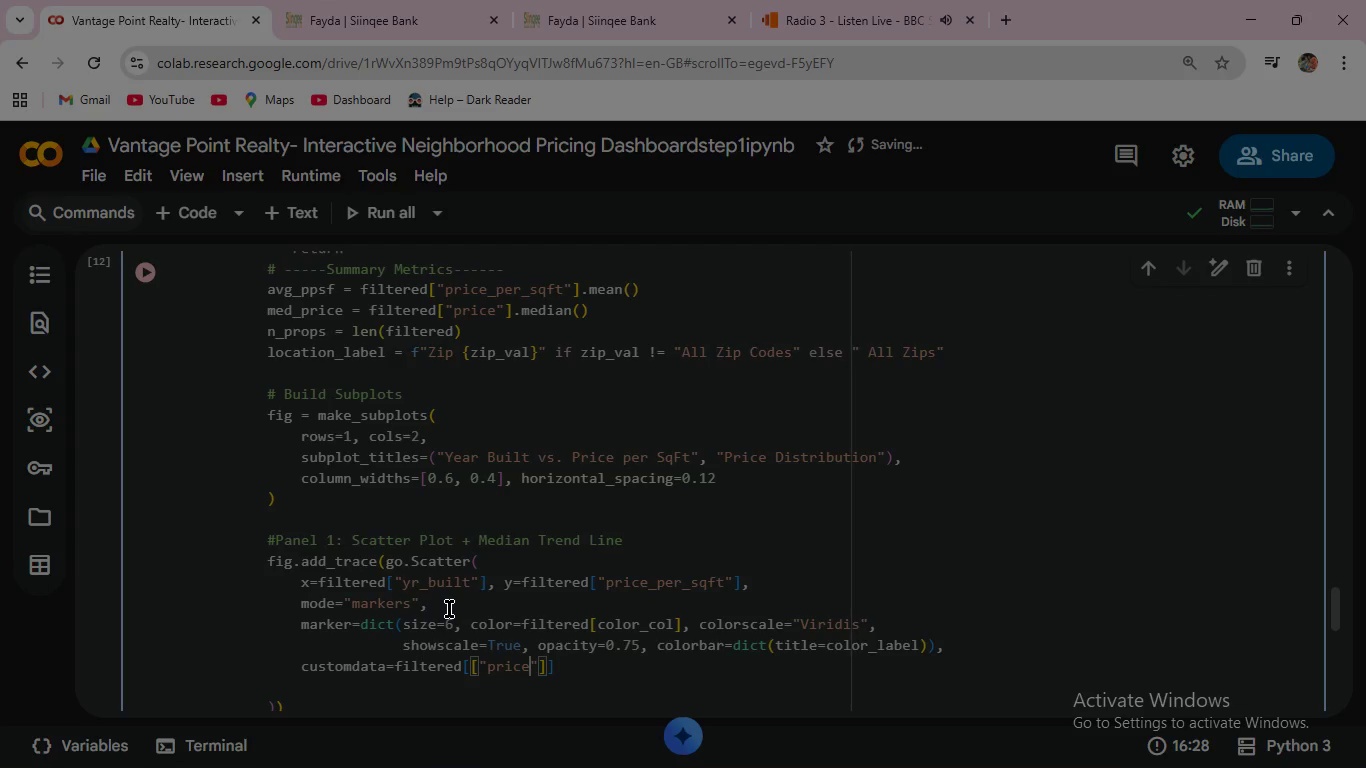 
wait(11.97)
 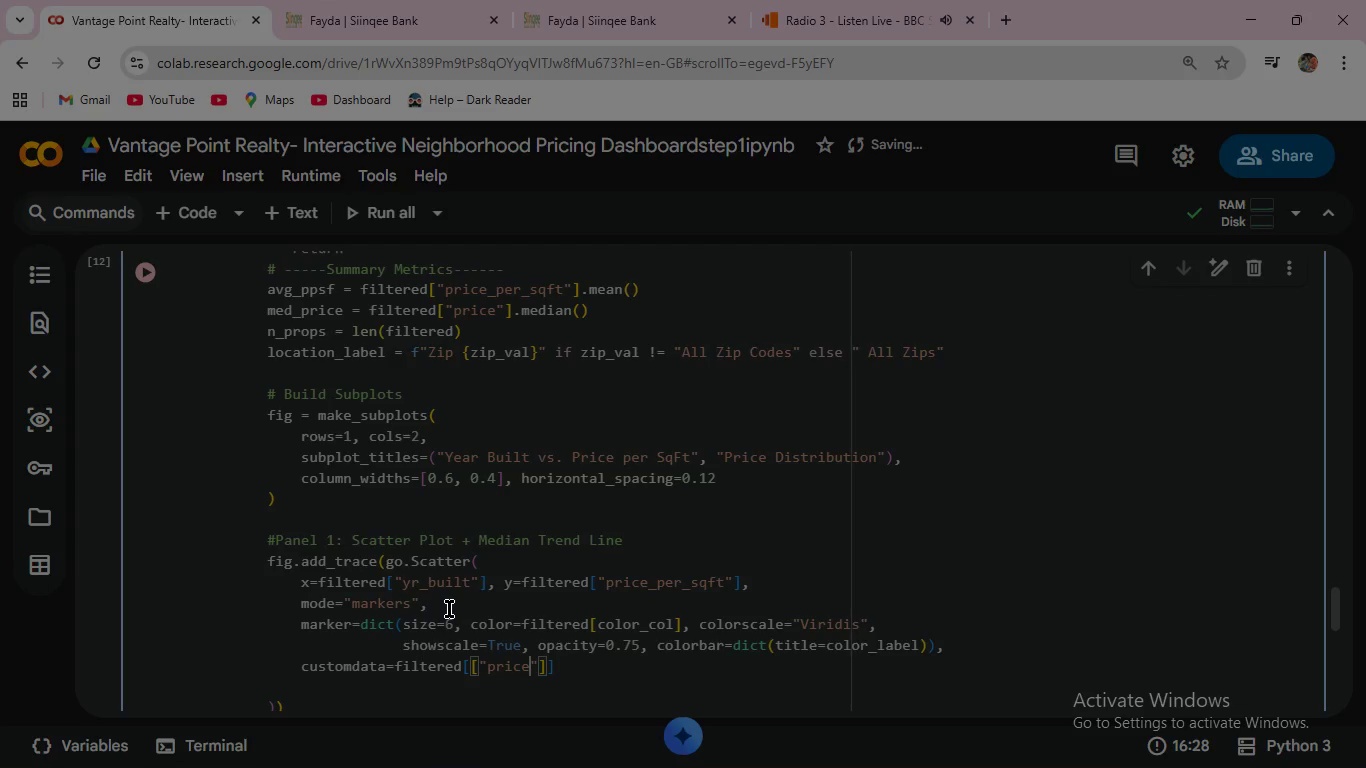 
key(ArrowRight)
 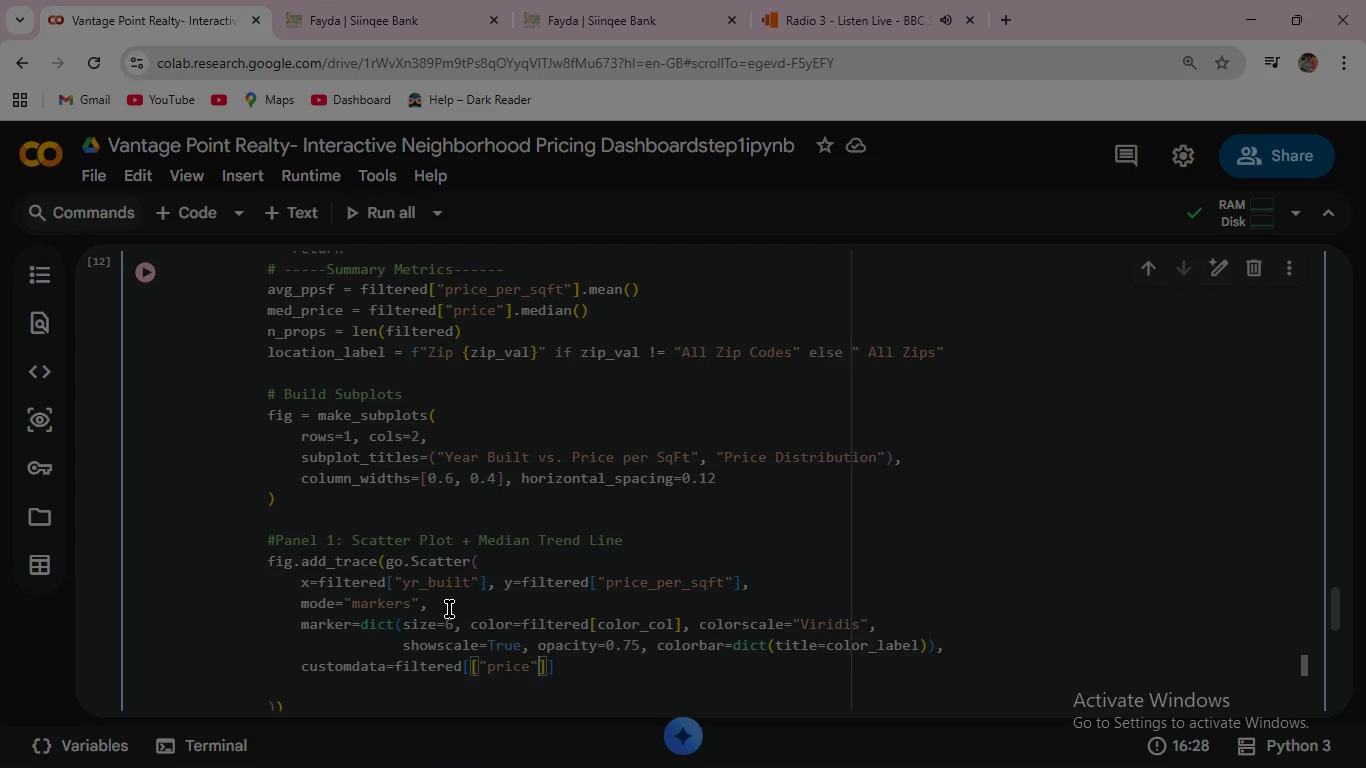 
type(, "sqft_living)
 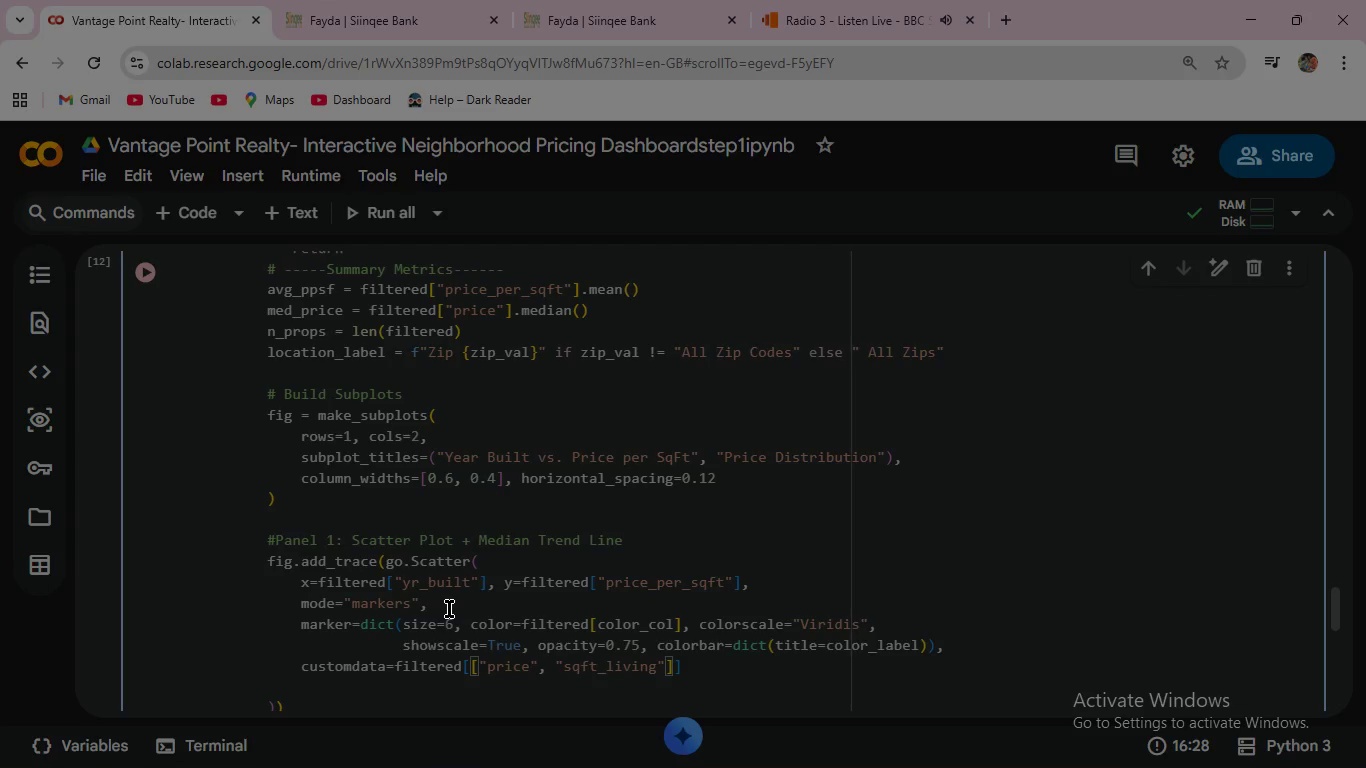 
key(ArrowRight)
 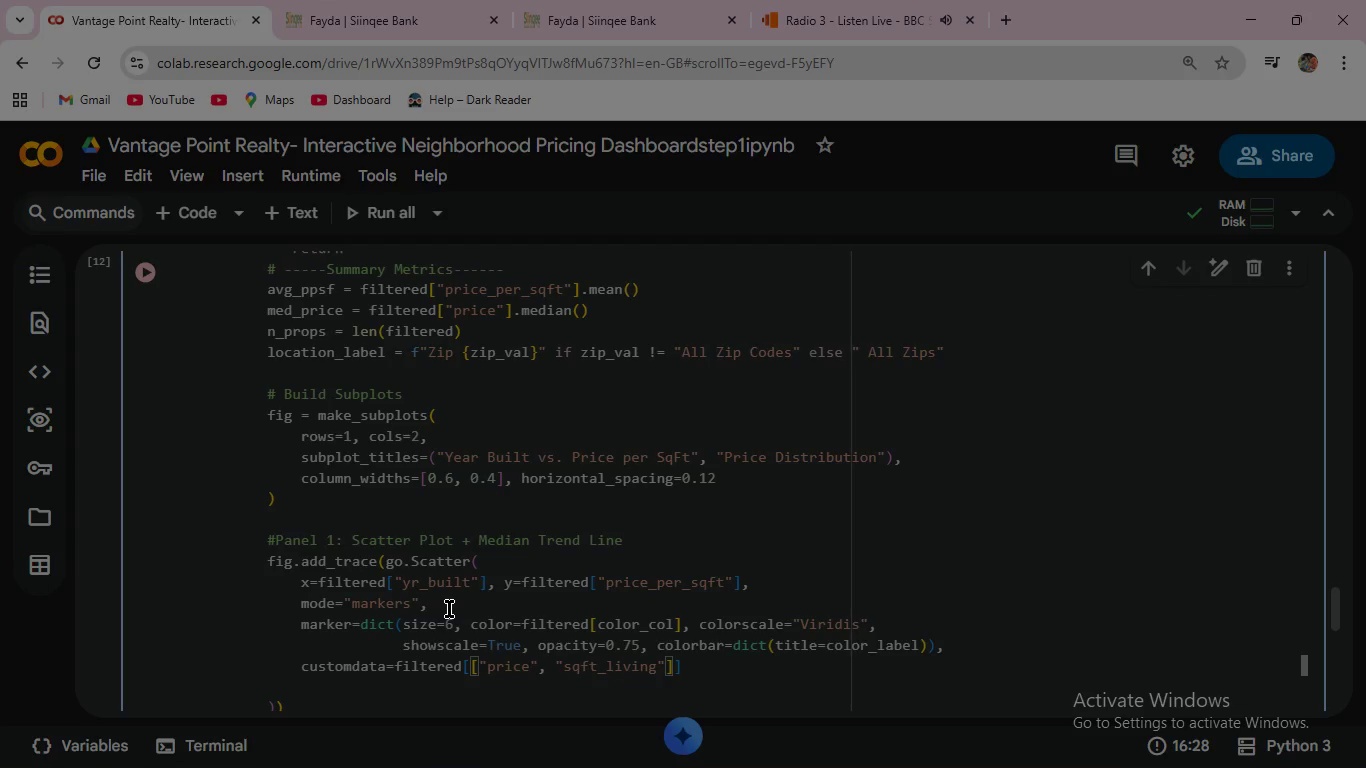 
type(, "zip_code)
 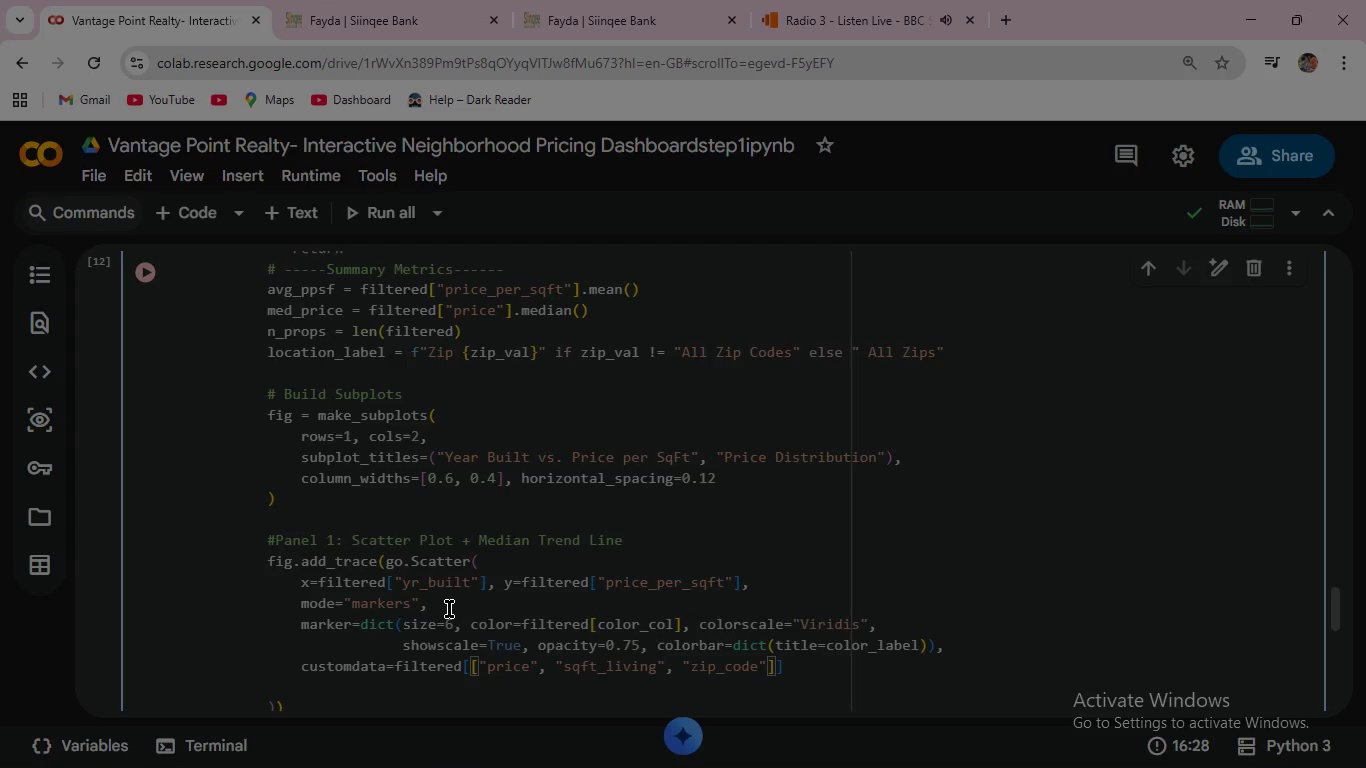 
key(ArrowRight)
 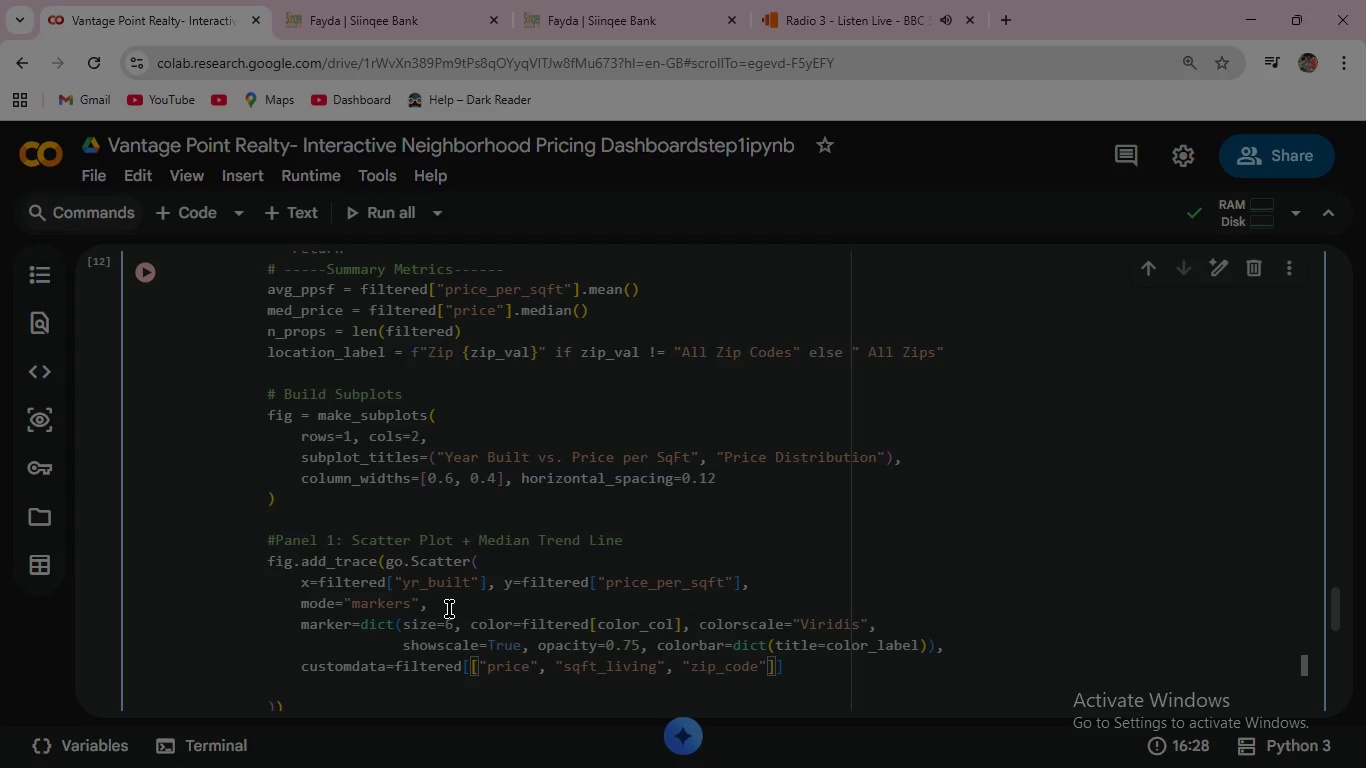 
key(ArrowRight)
 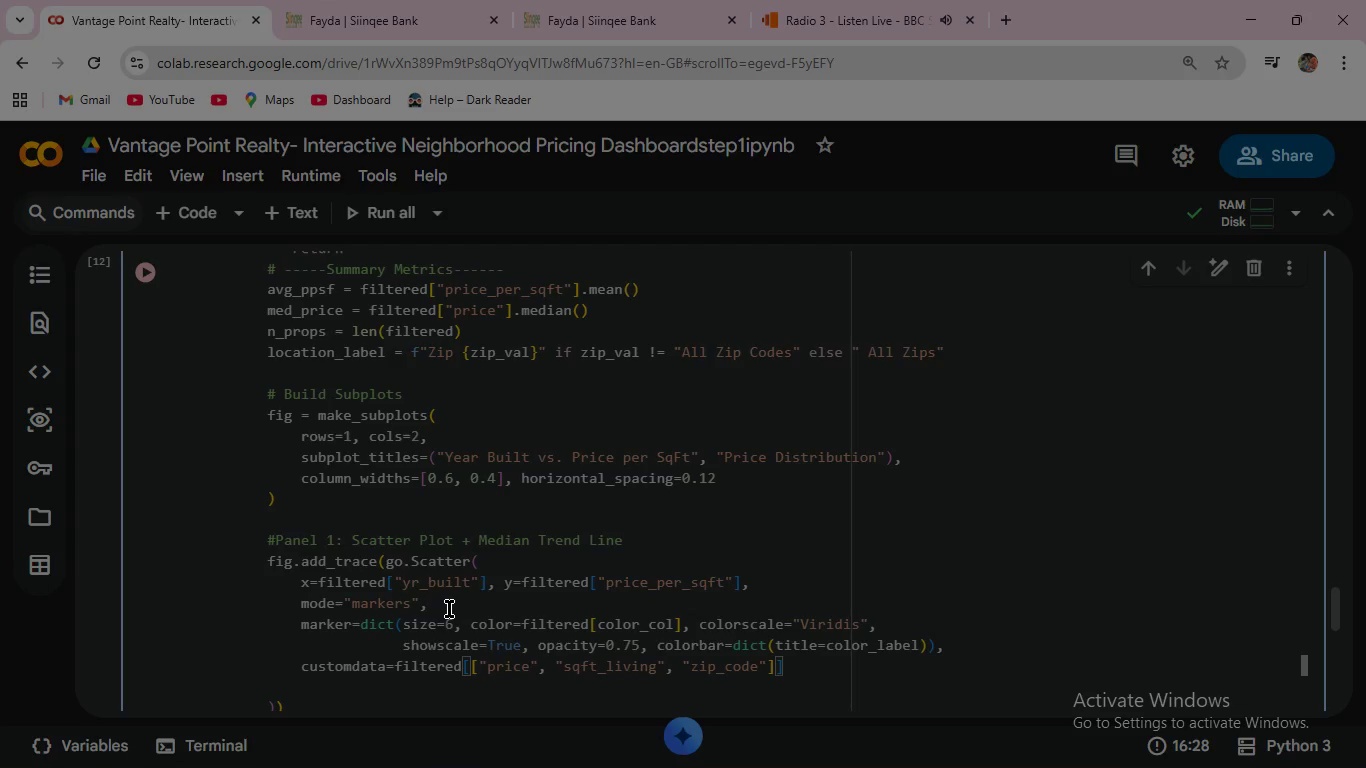 
key(ArrowRight)
 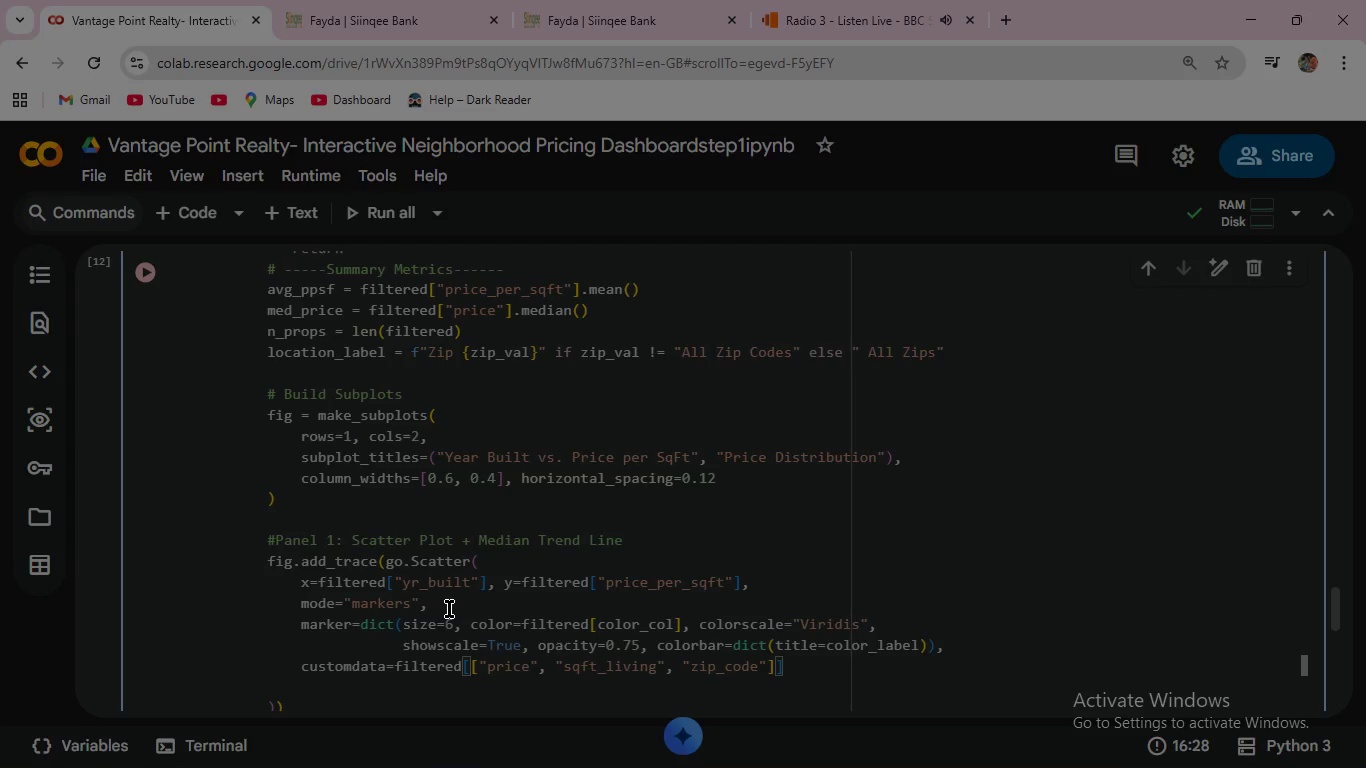 
key(Comma)
 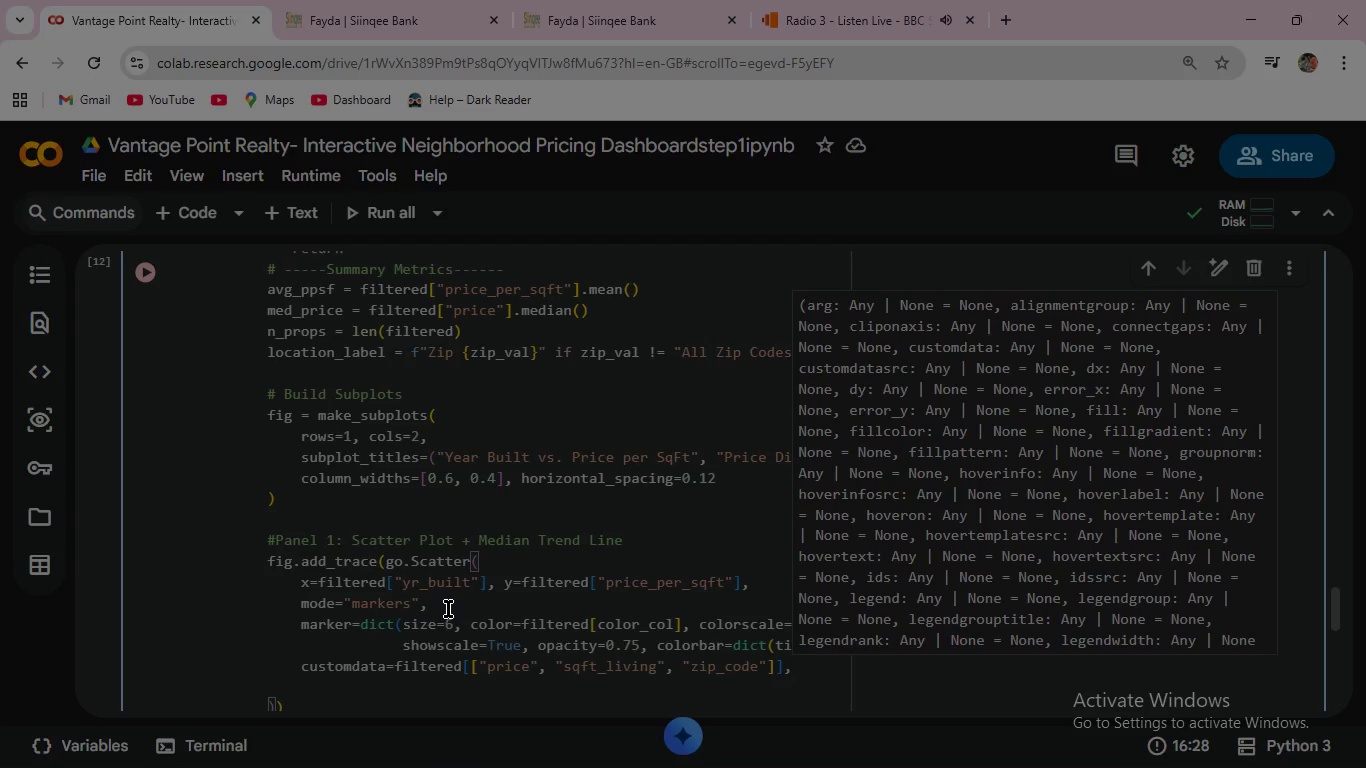 
wait(35.47)
 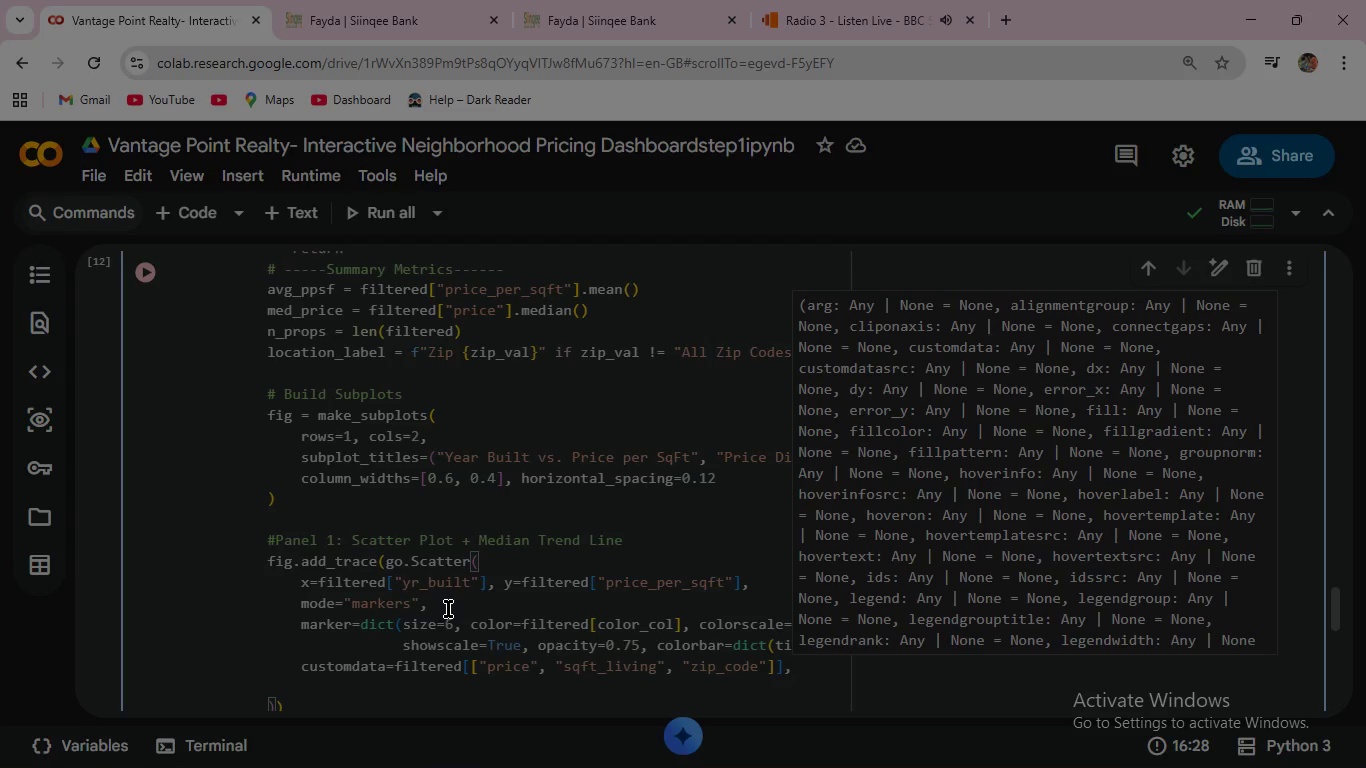 
key(Enter)
 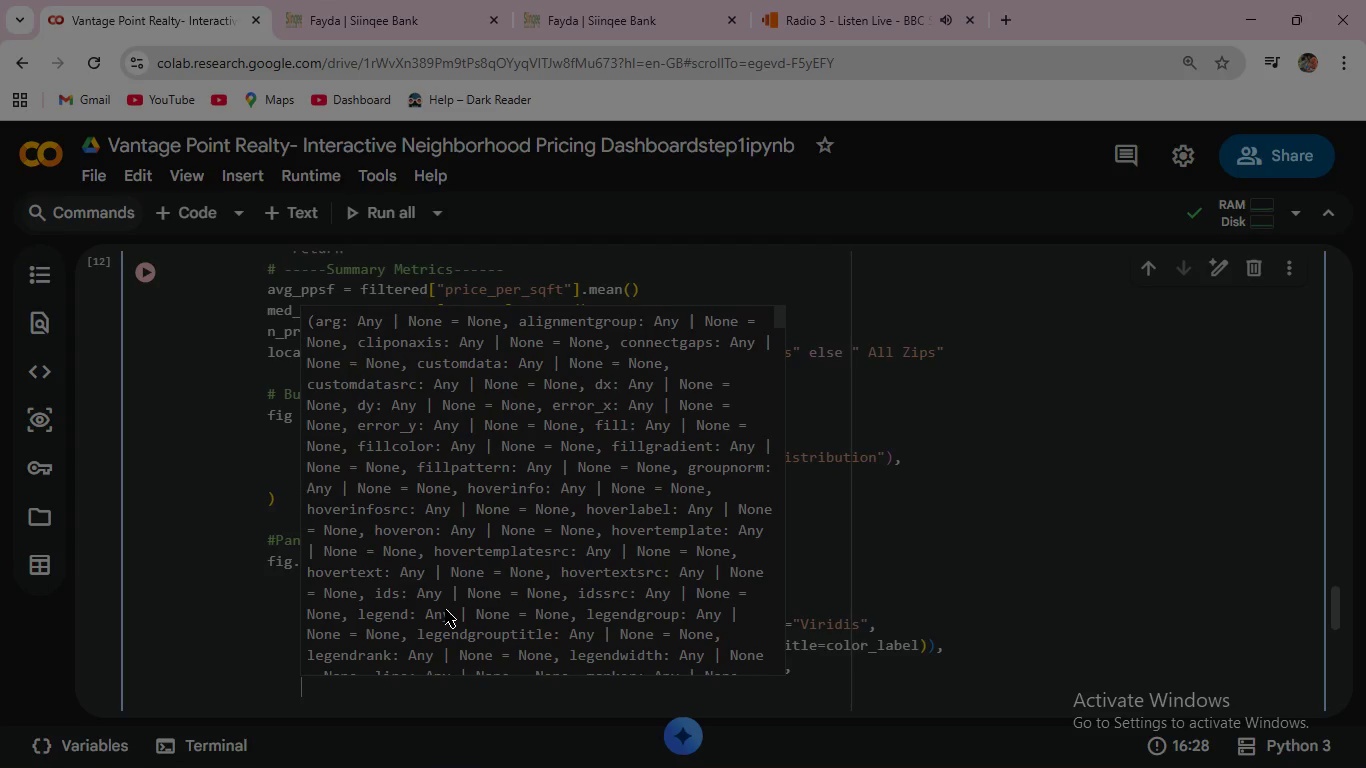 
key(Enter)
 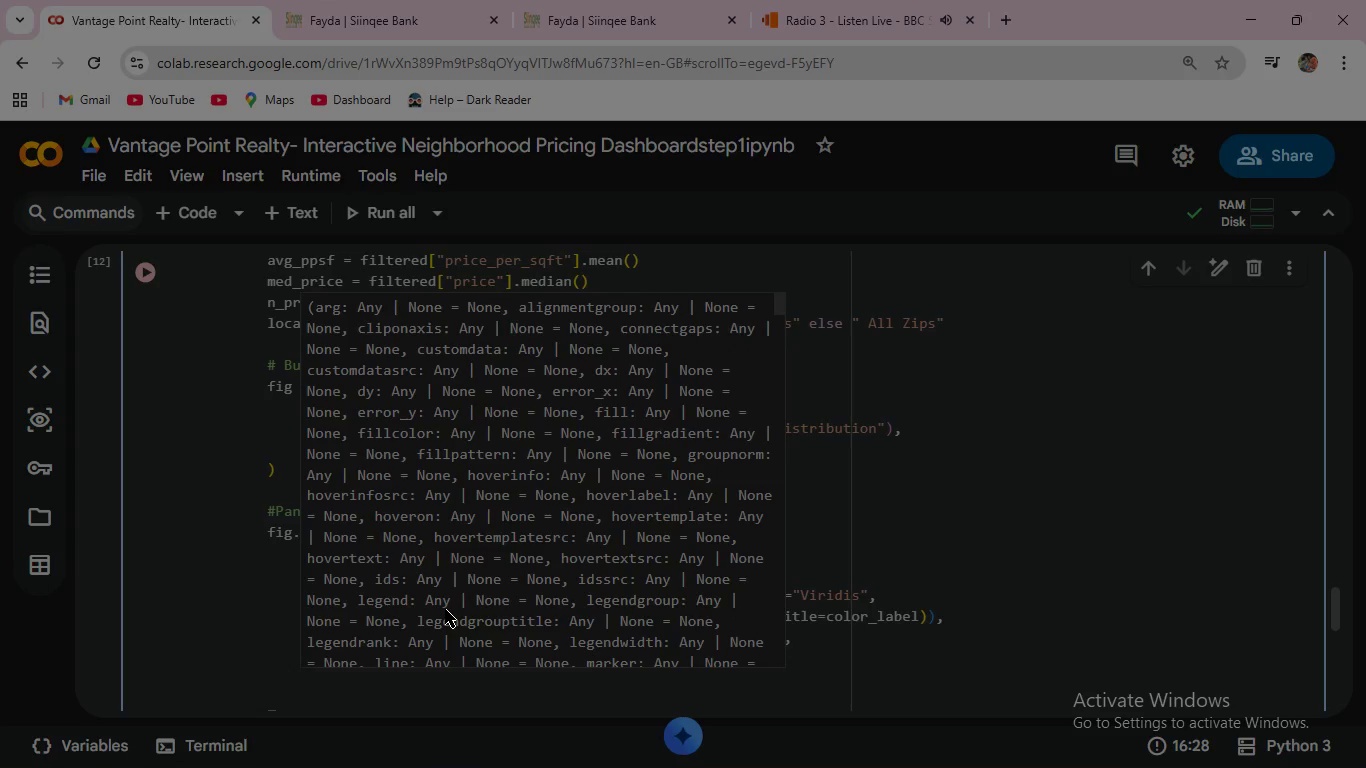 
type(hovrte)
 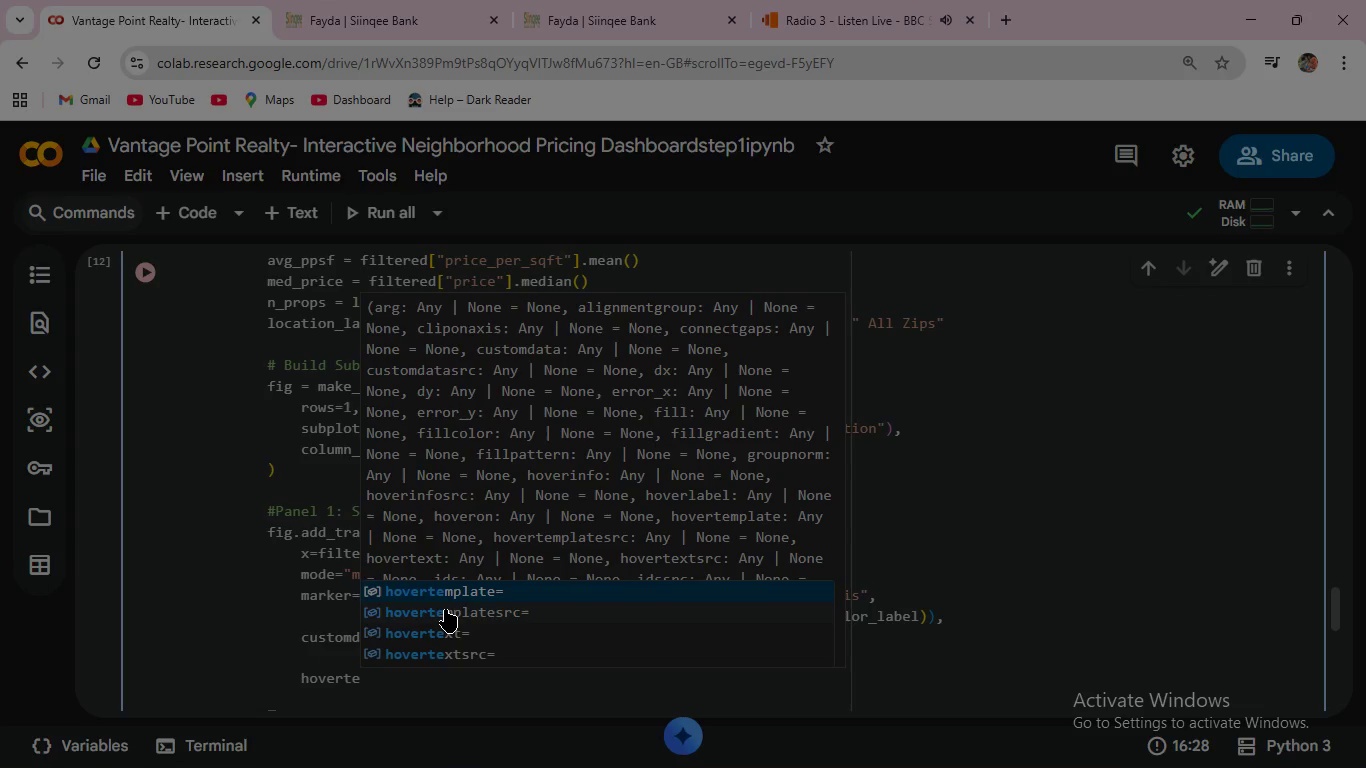 
key(Enter)
 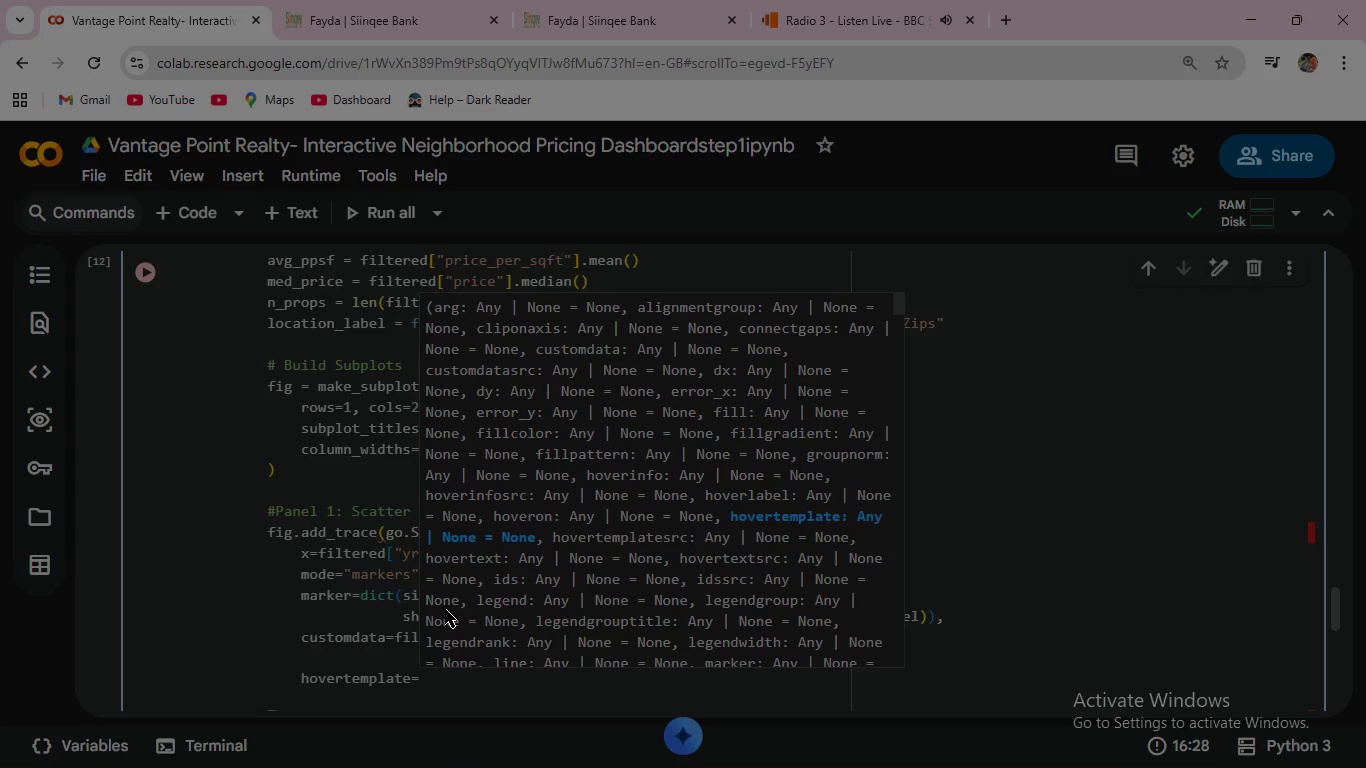 
key(Shift+9)
 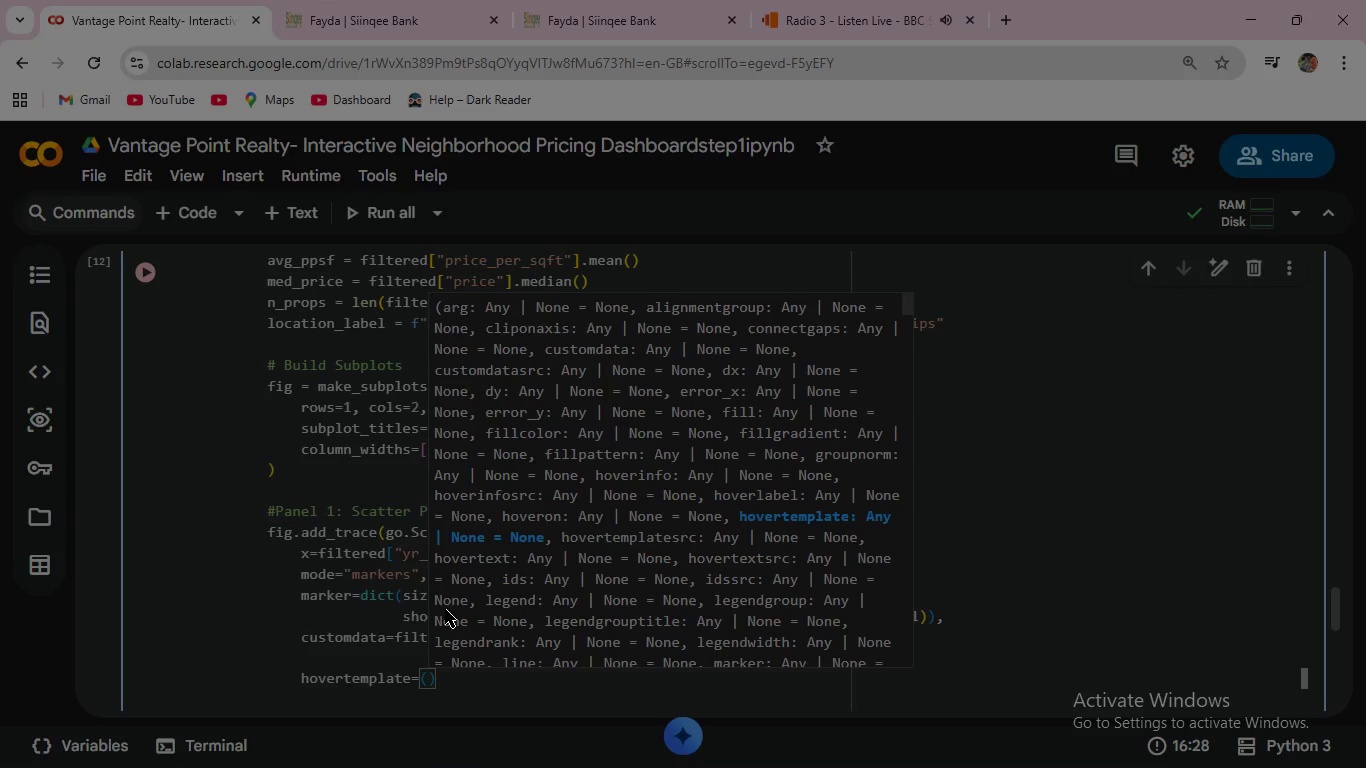 
key(Enter)
 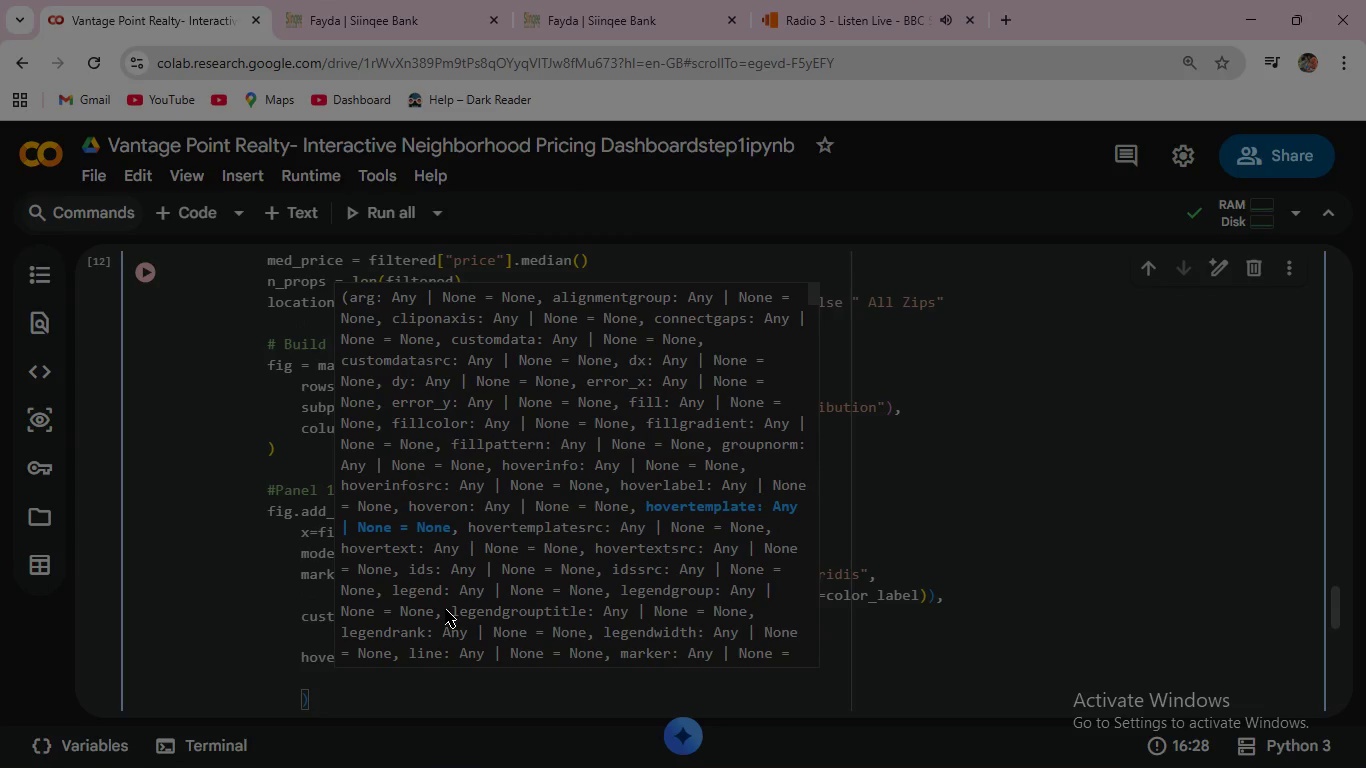 
hold_key(key=ShiftRight, duration=0.45)
 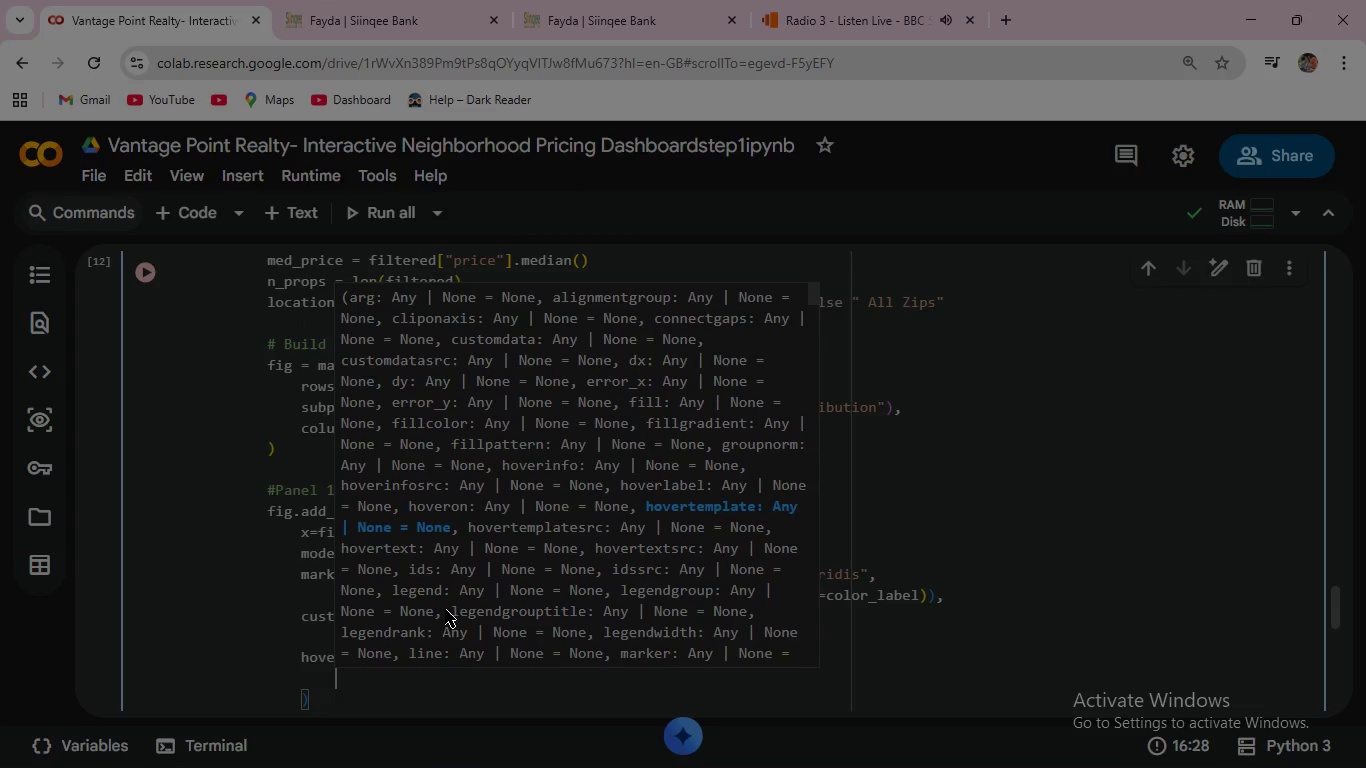 
type("<b> Year Built : </)
key(Backspace)
key(Backspace)
key(Backspace)
key(Backspace)
key(Backspace)
type(: </b>)
 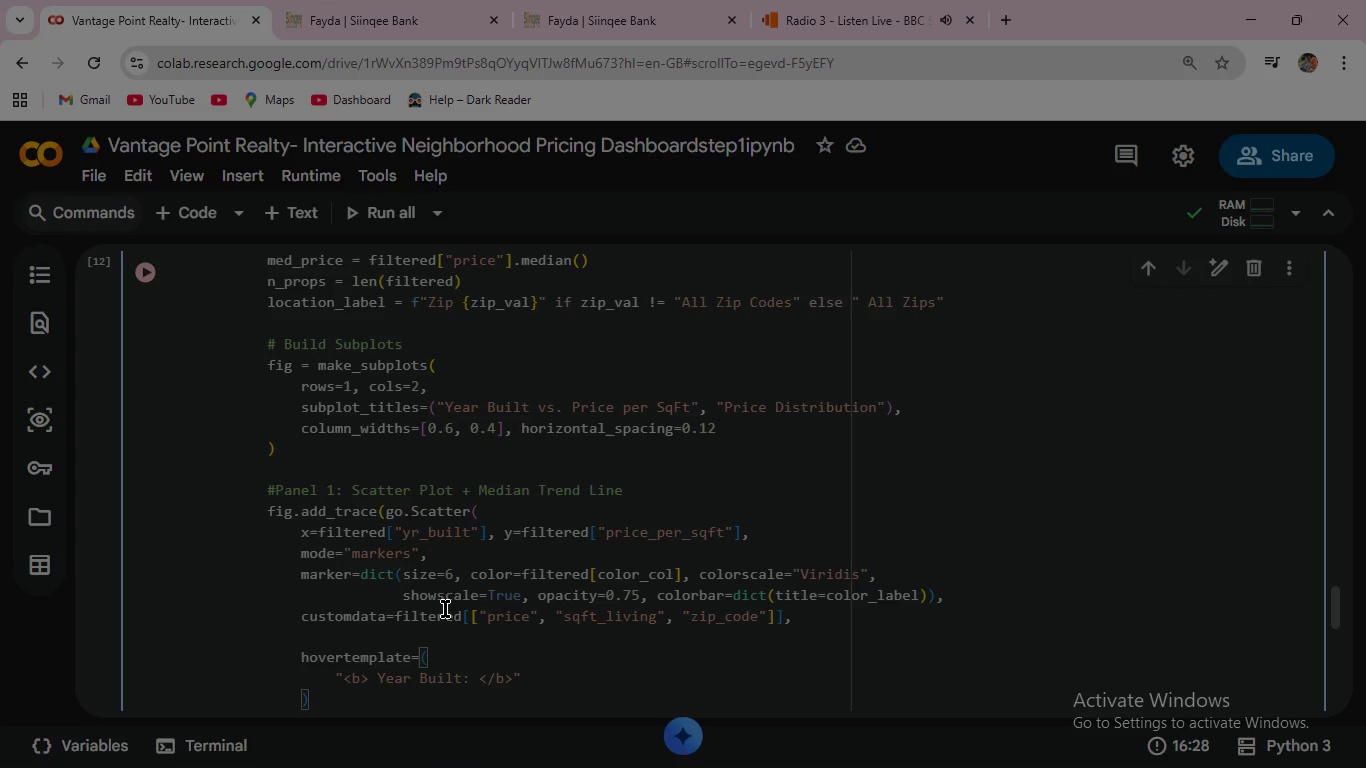 
wait(11.66)
 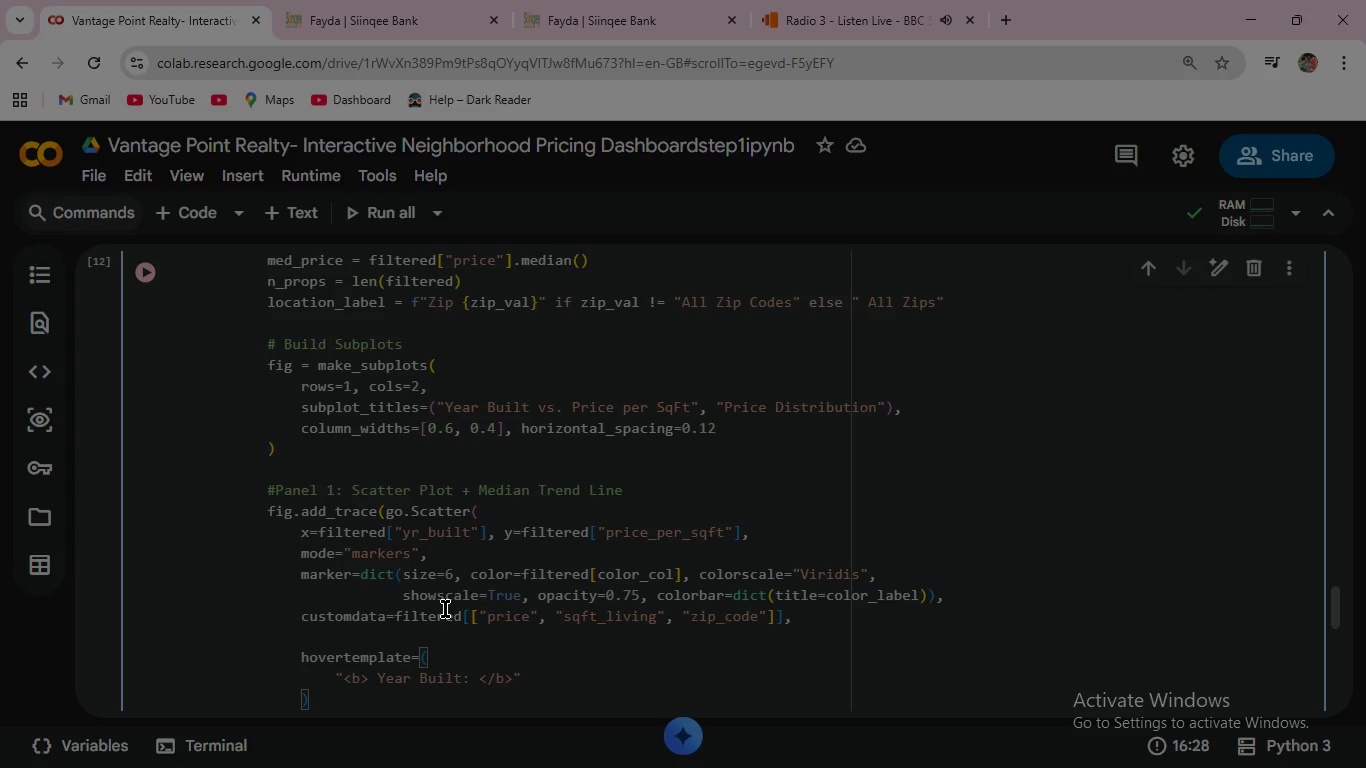 
key(Space)
 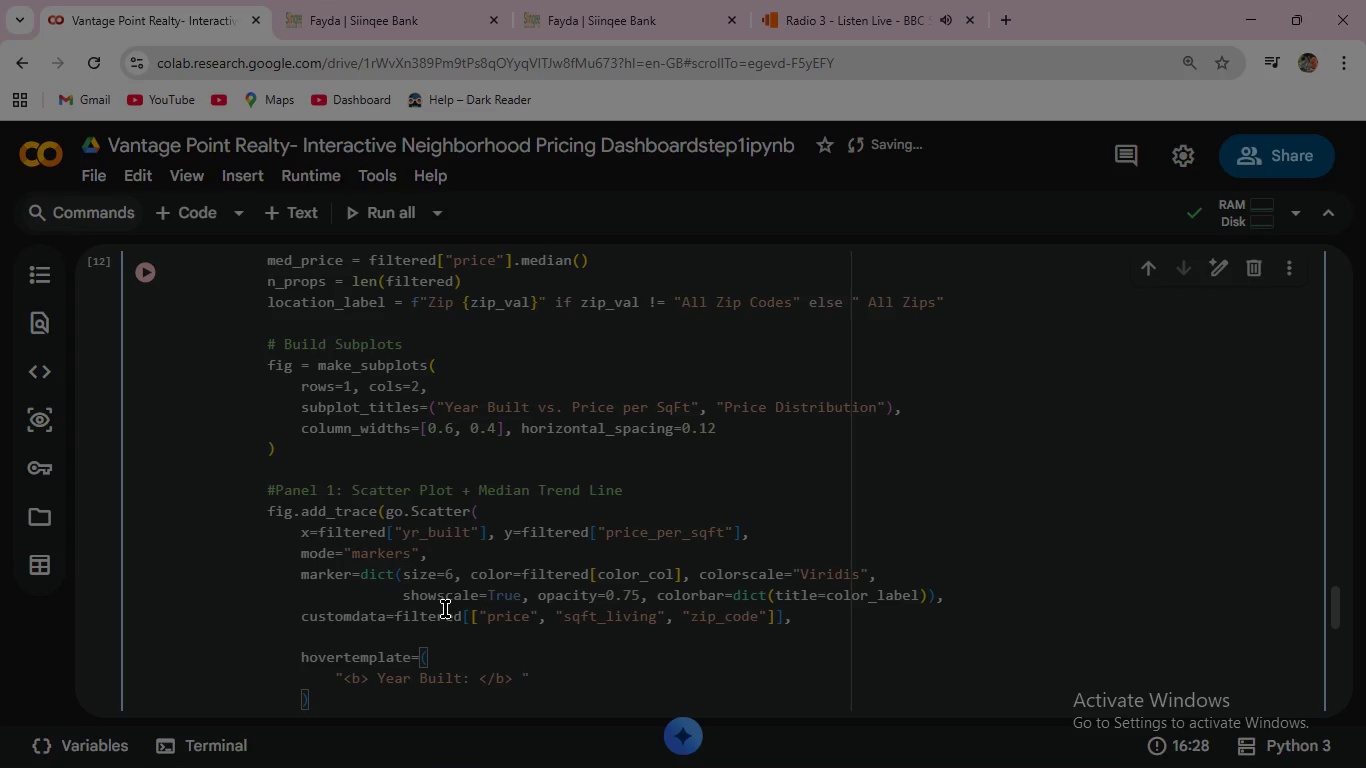 
key(Backspace)
 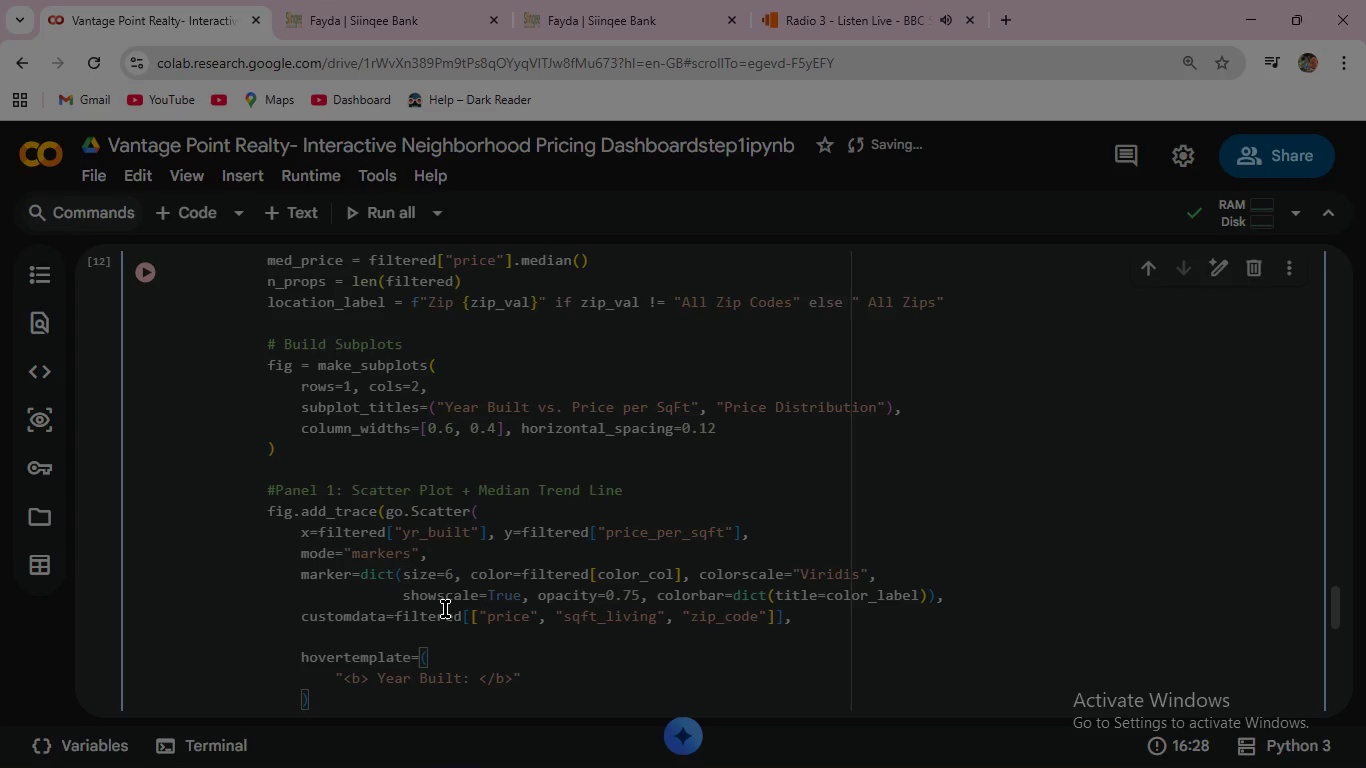 
key(Shift+5)
 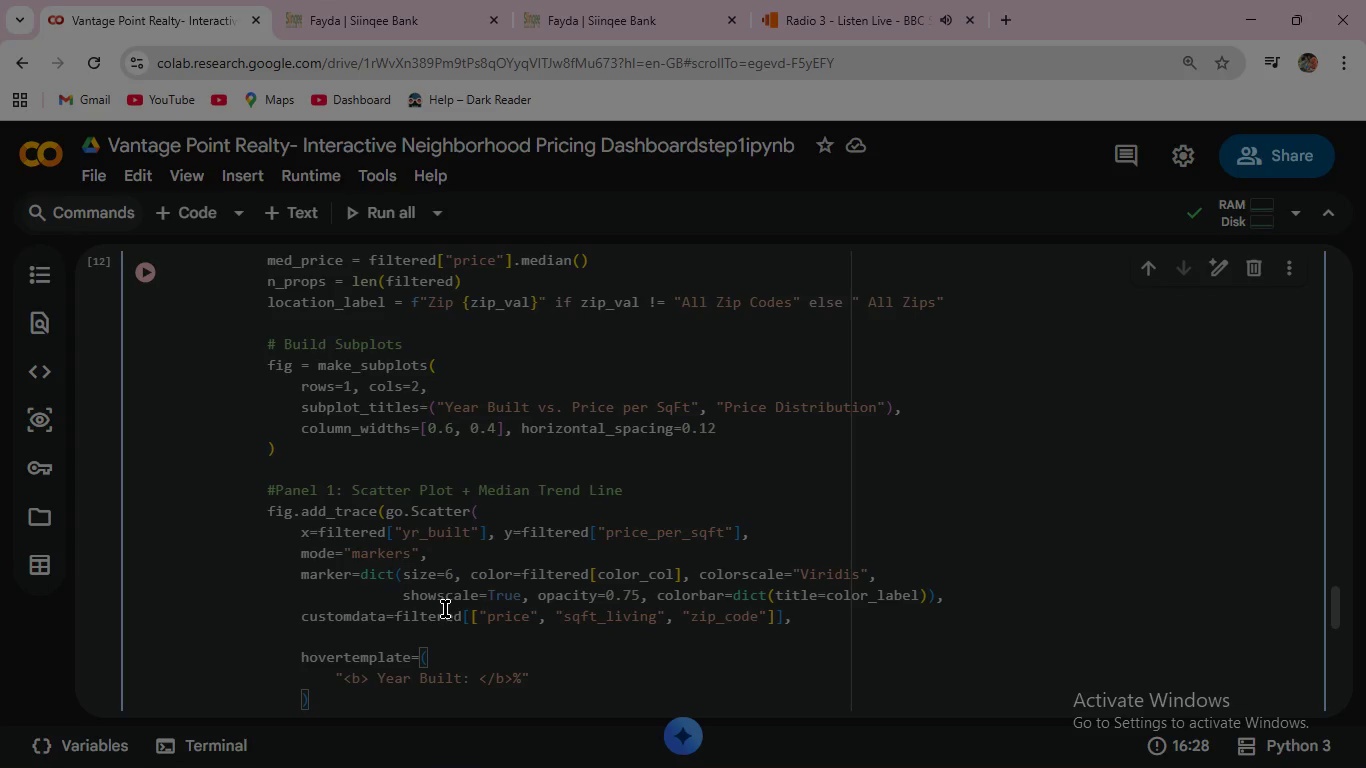 
key(Backspace)
 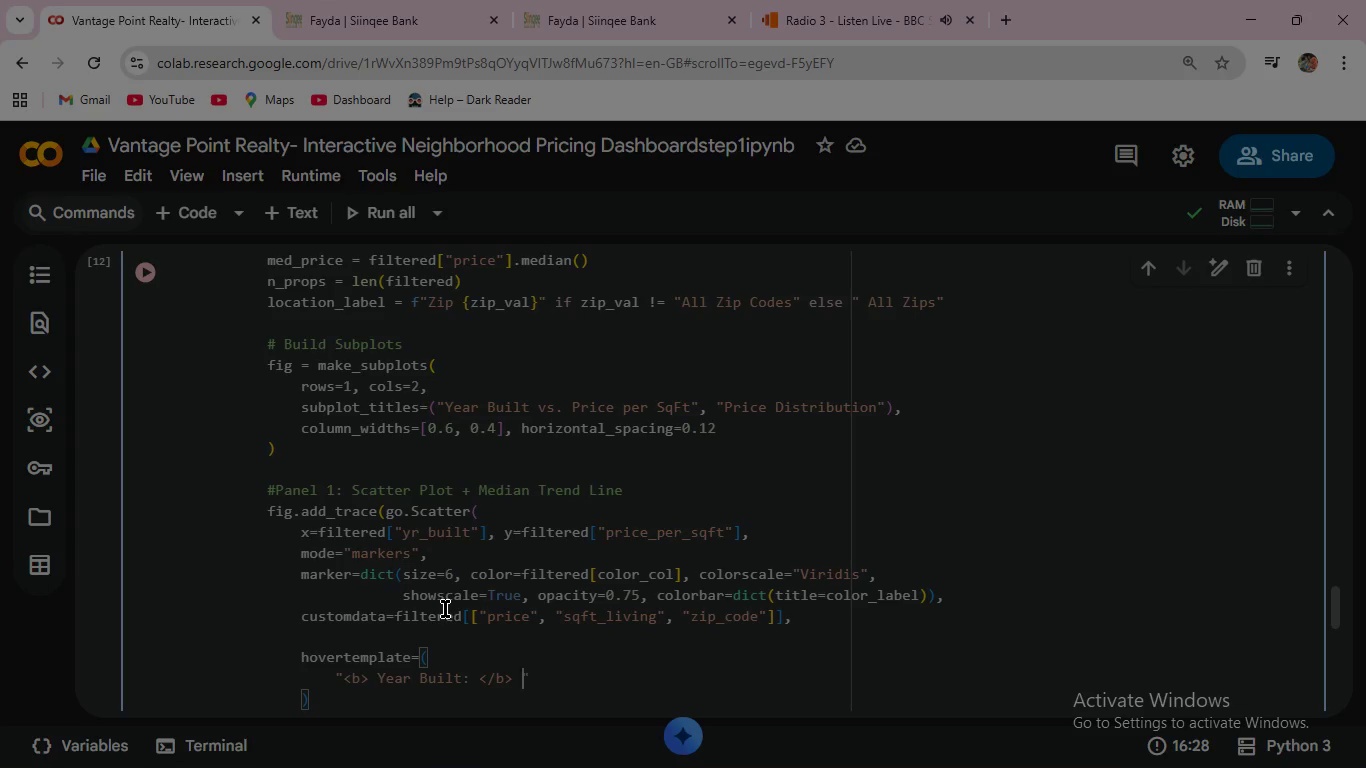 
key(Space)
 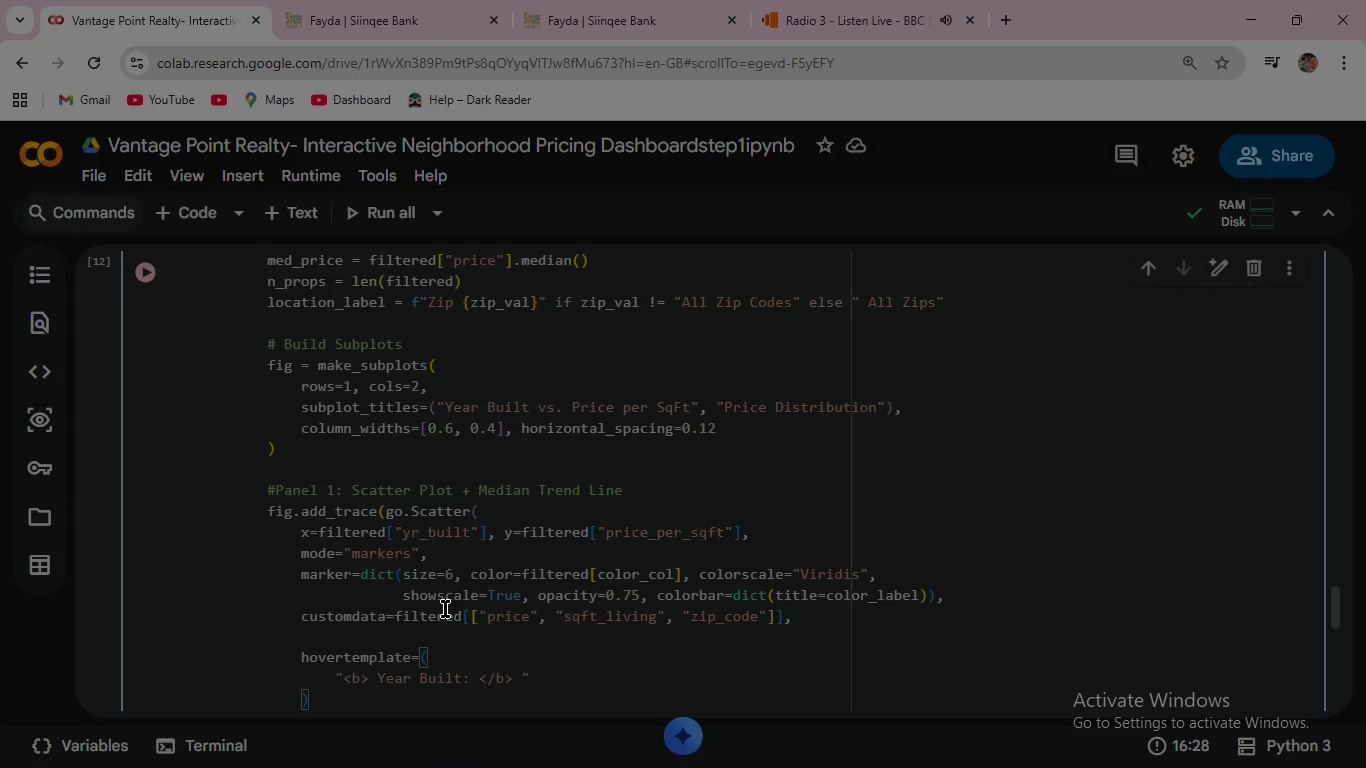 
key(Shift+5)
 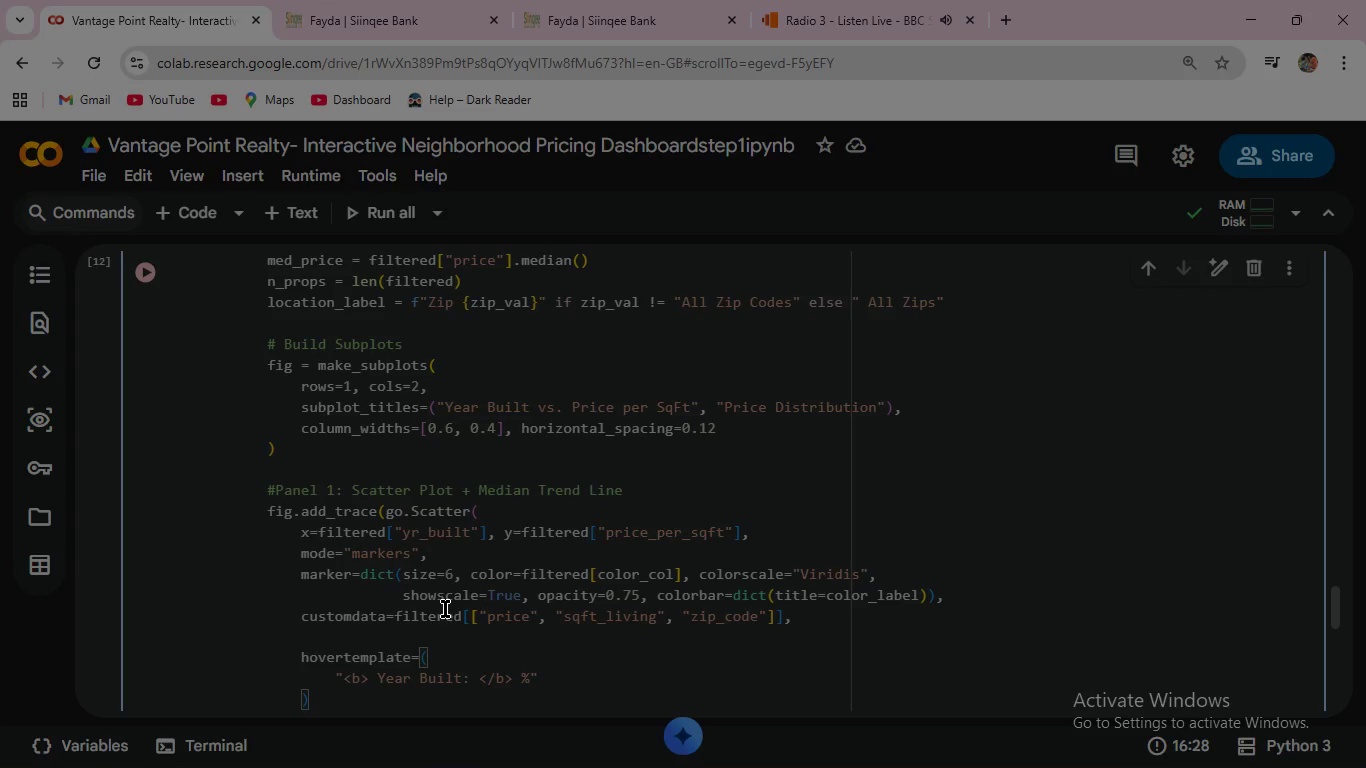 
key(Shift+ShiftRight)
 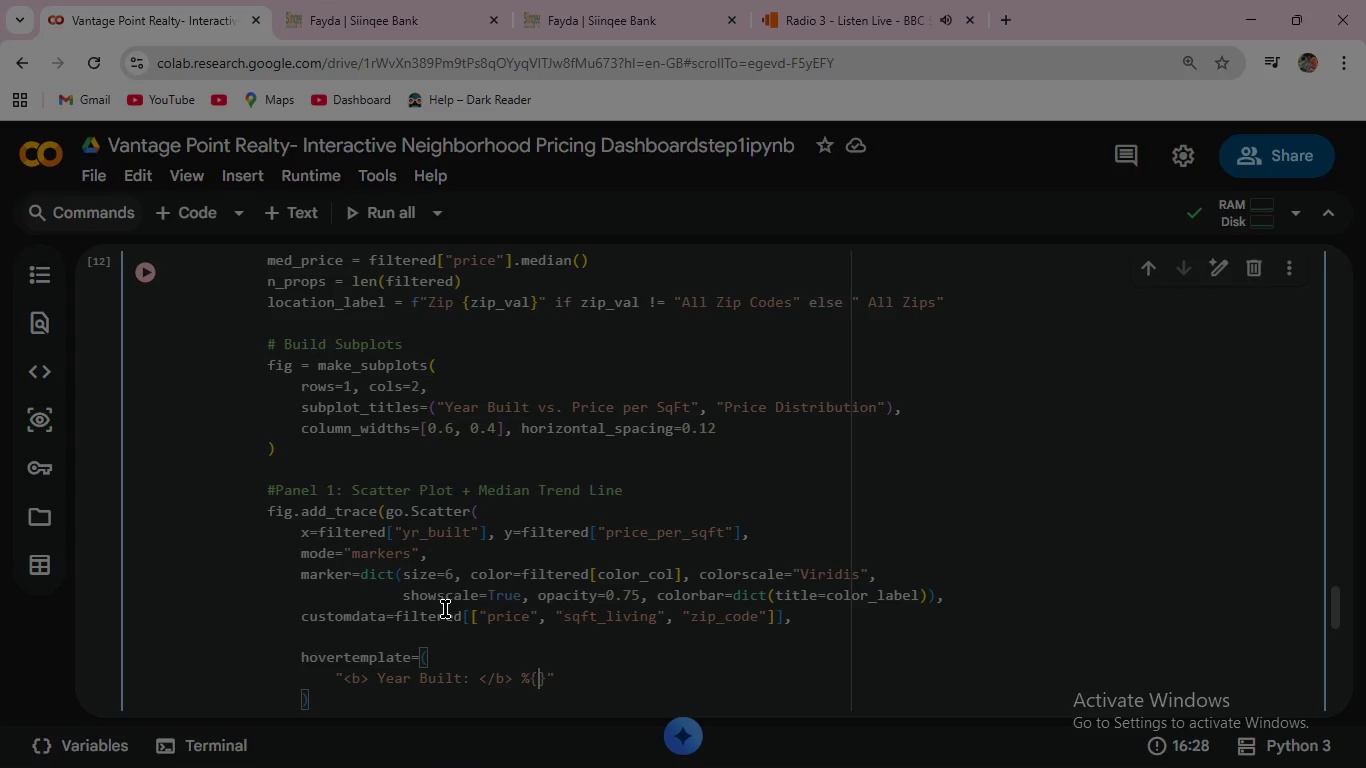 
key(Shift+BracketLeft)
 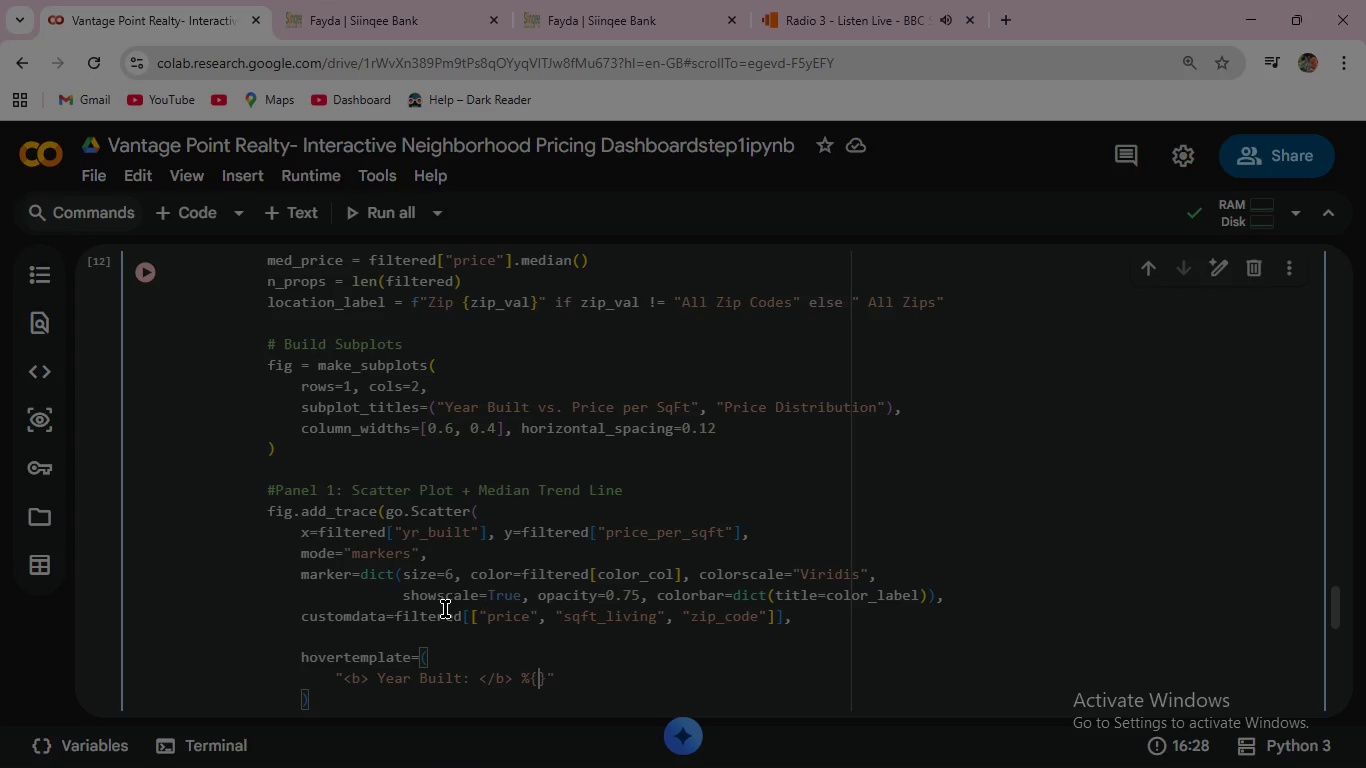 
key(Shift+X)
 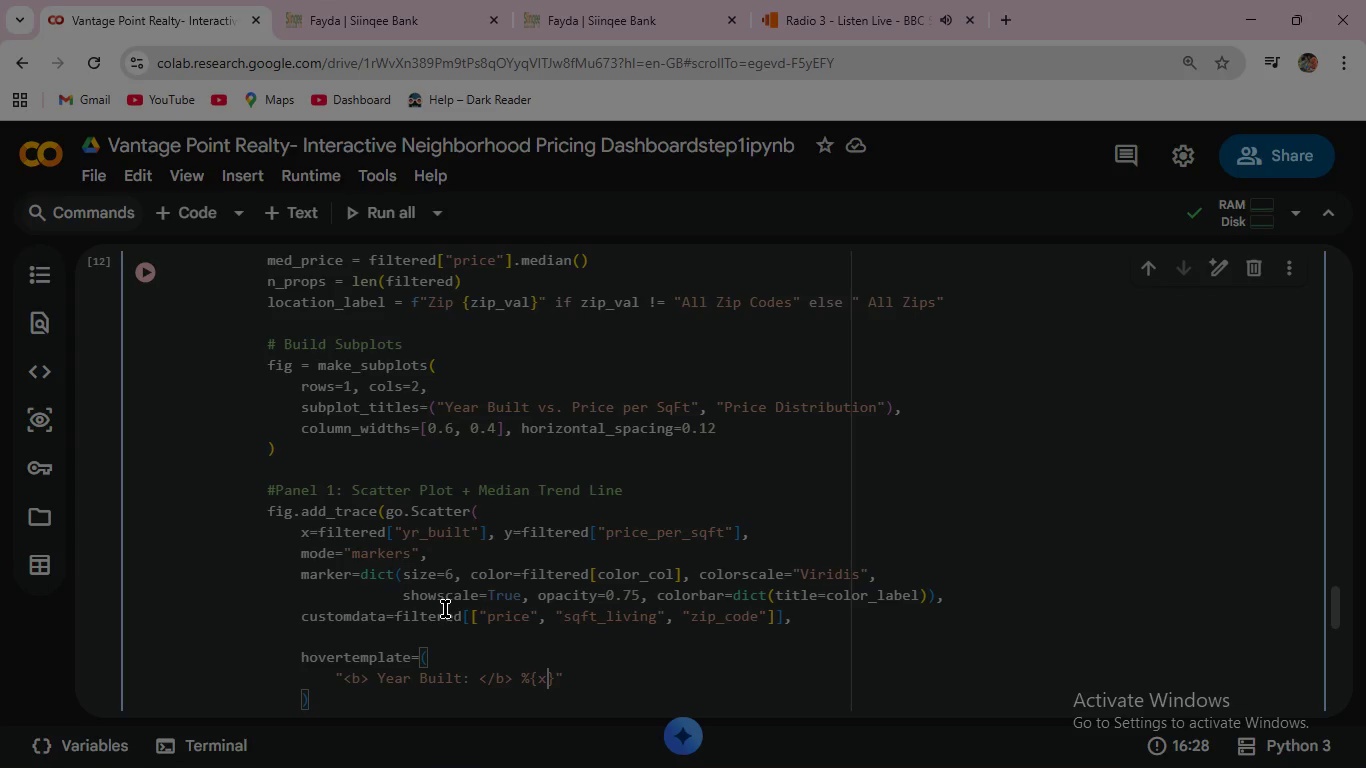 
key(Shift+ArrowRight)
 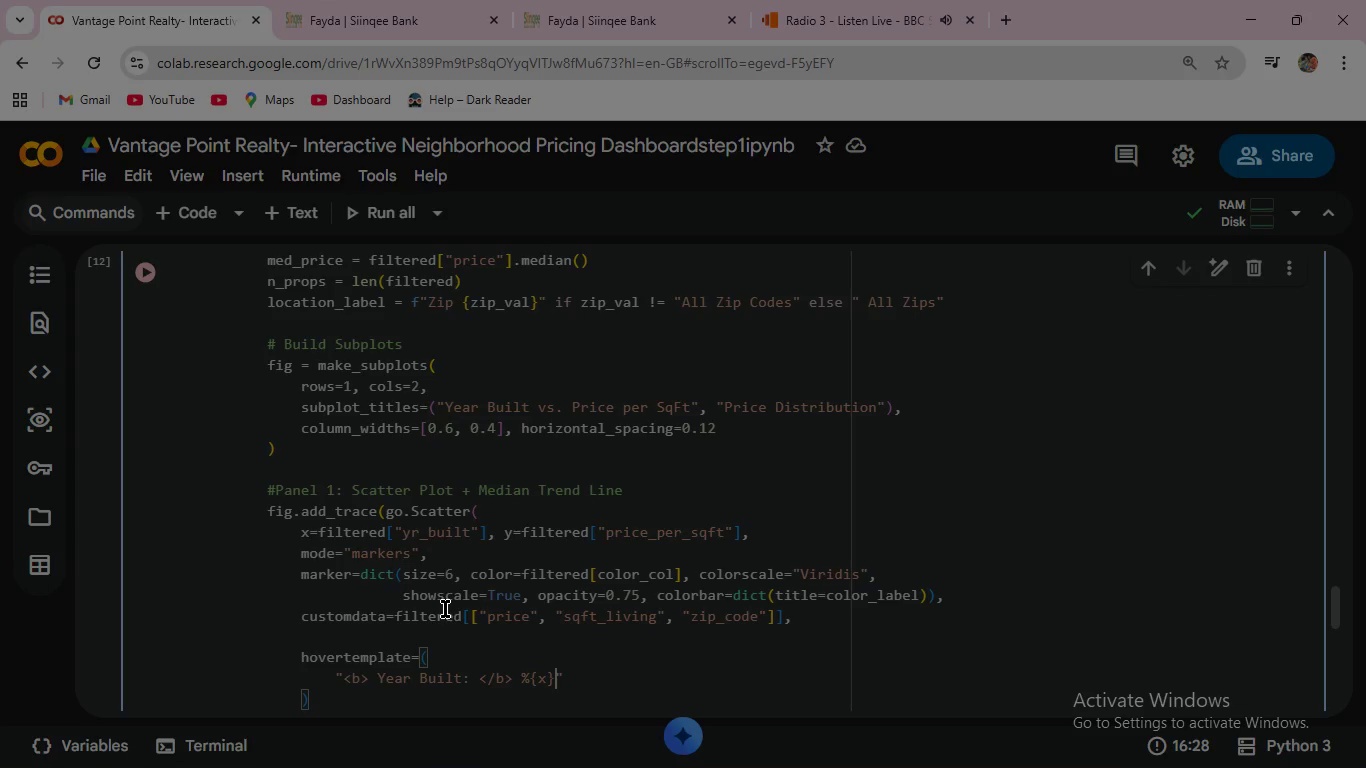 
type(<?BR>)
 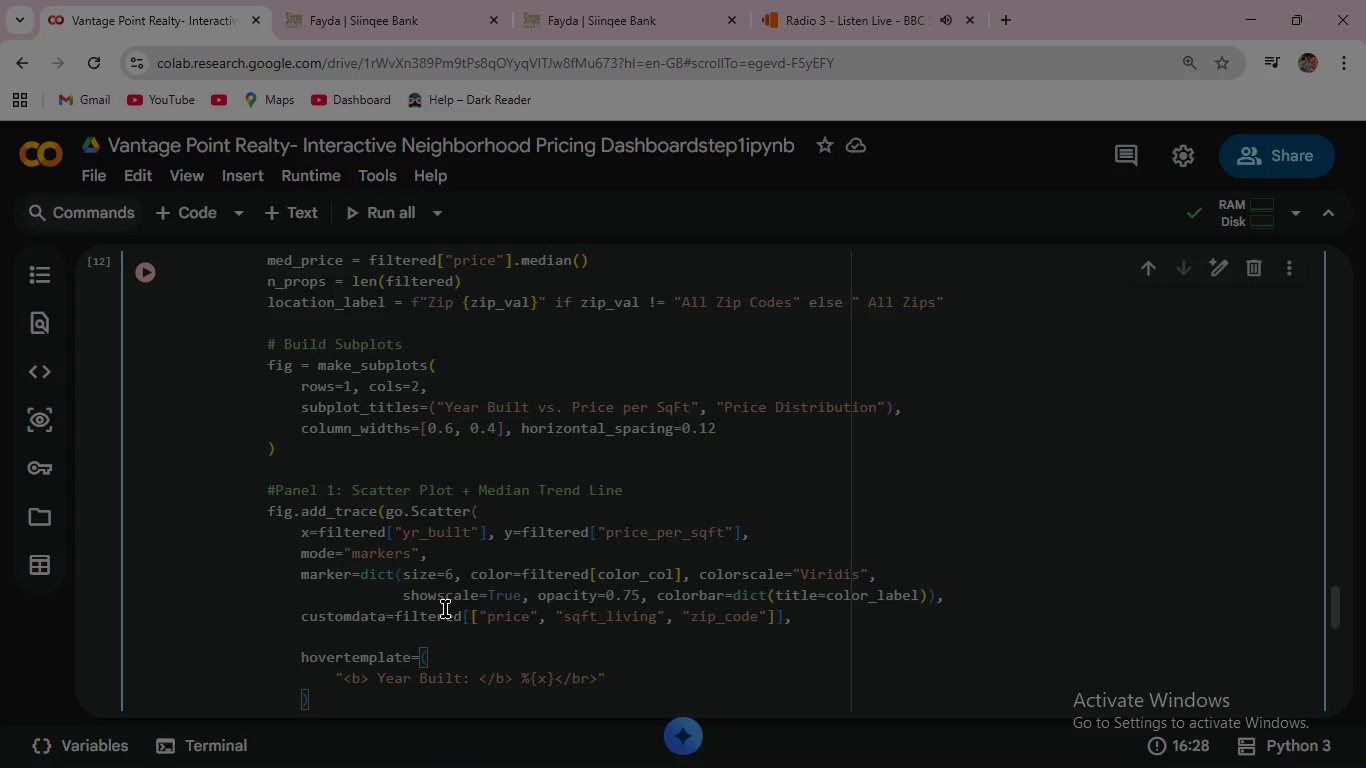 
key(Shift+ArrowRight)
 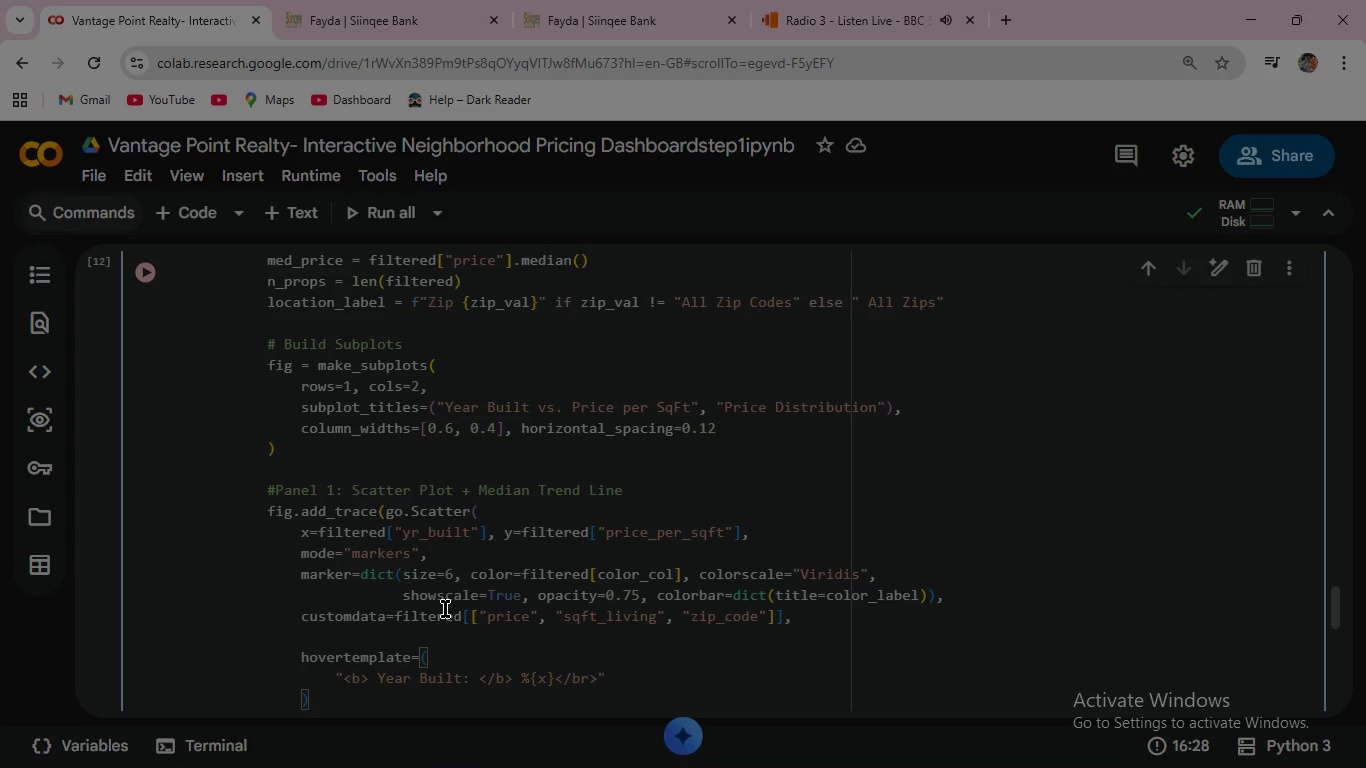 
key(Shift+Enter)
 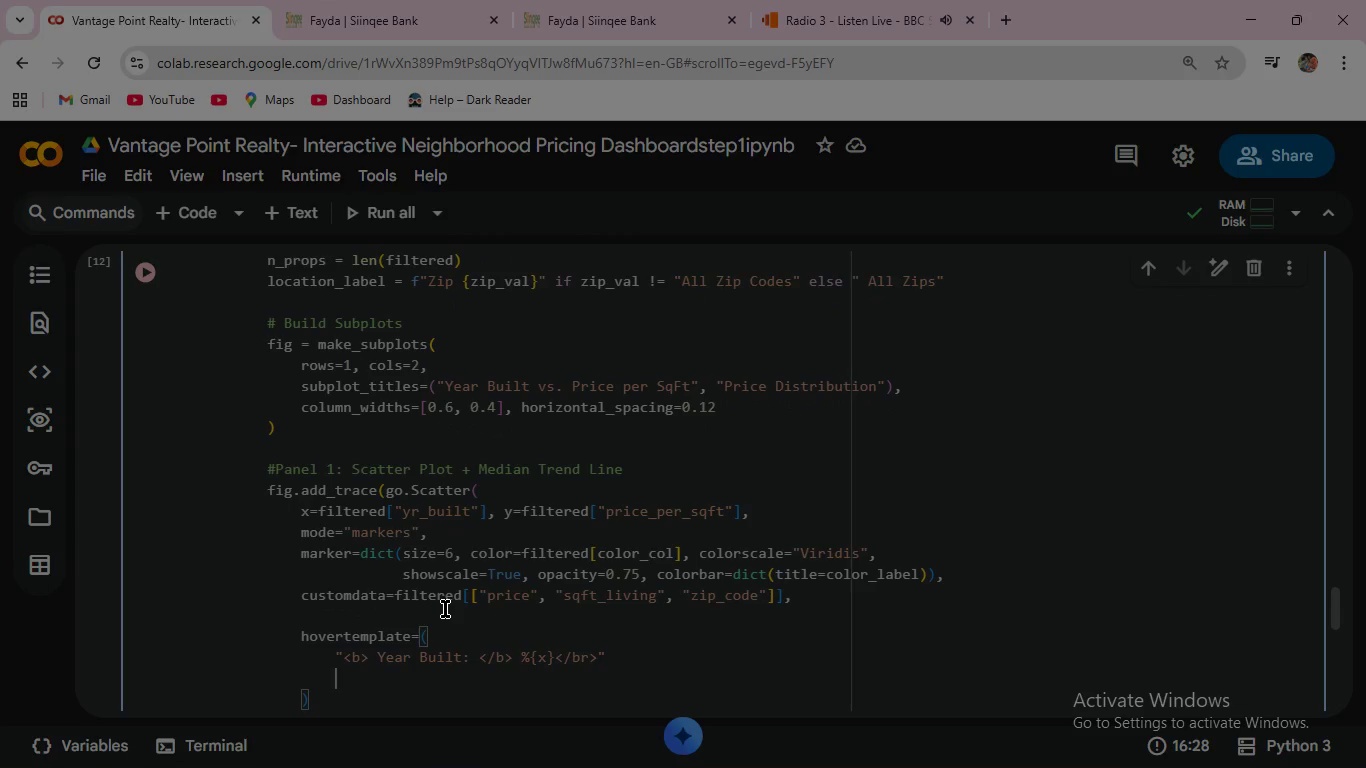 
key(Shift+Comma)
 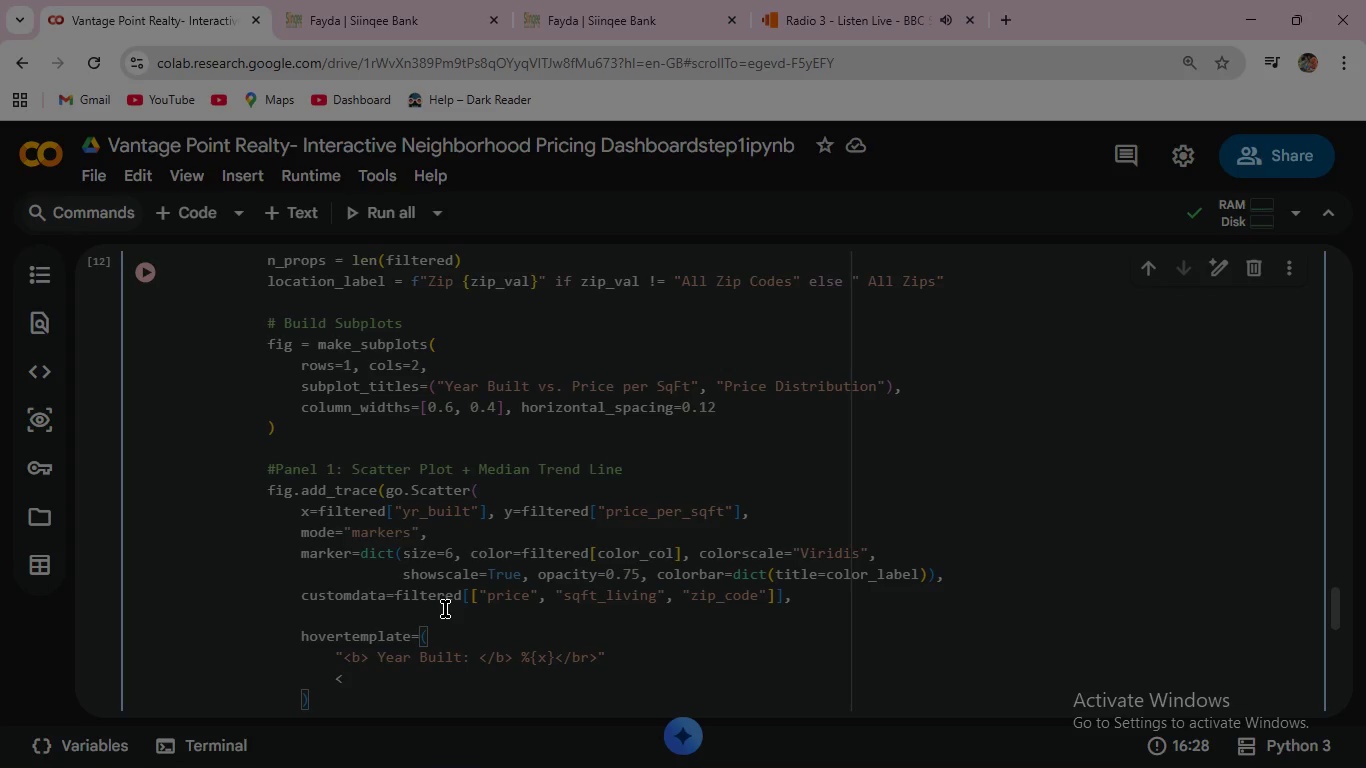 
key(Shift+Backspace)
 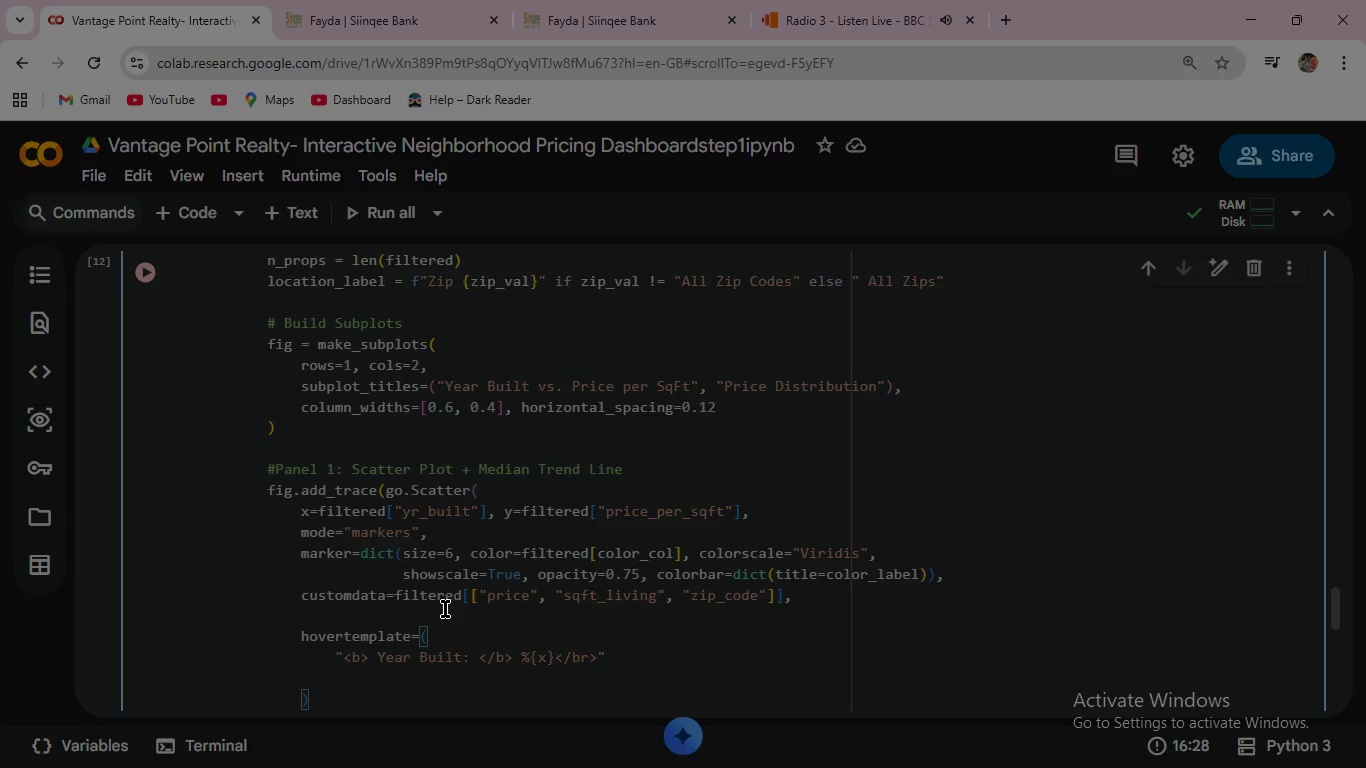 
key(Shift+Quote)
 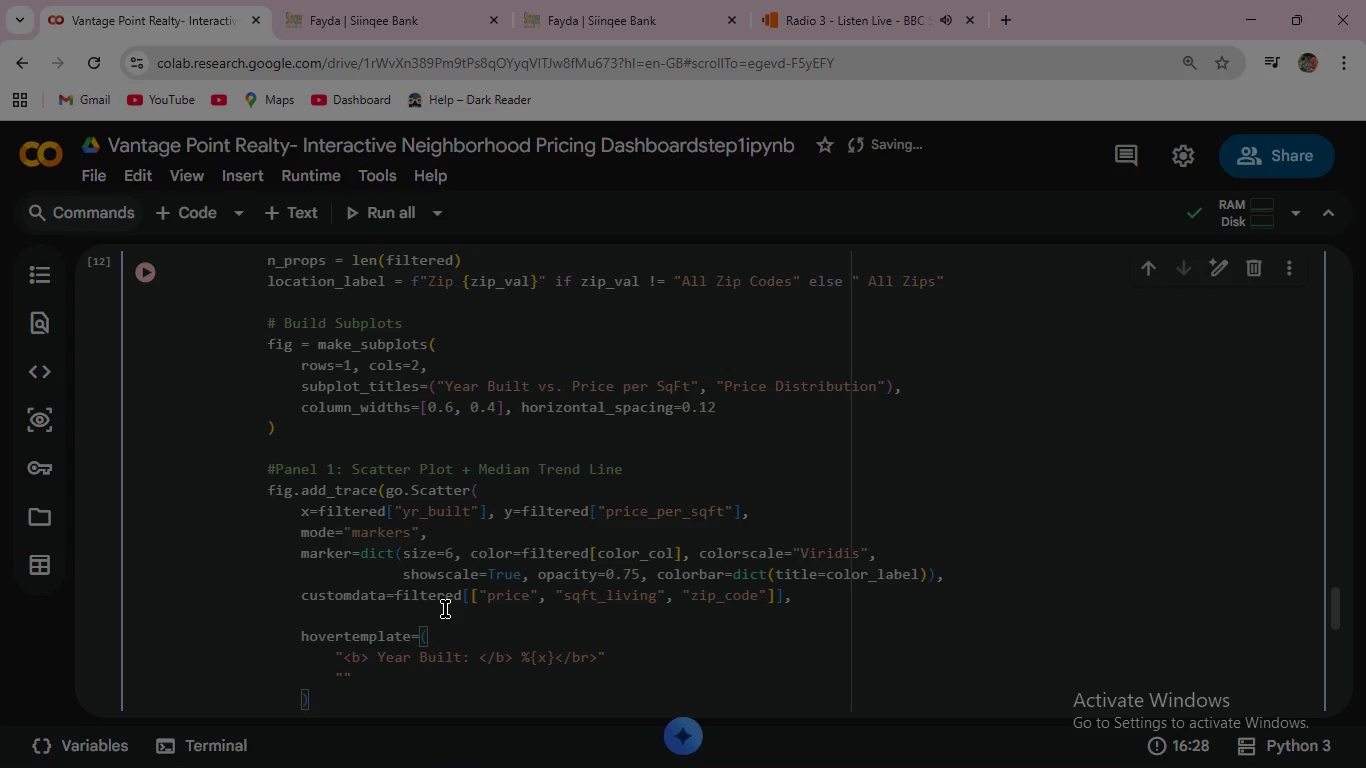 
key(Shift+Comma)
 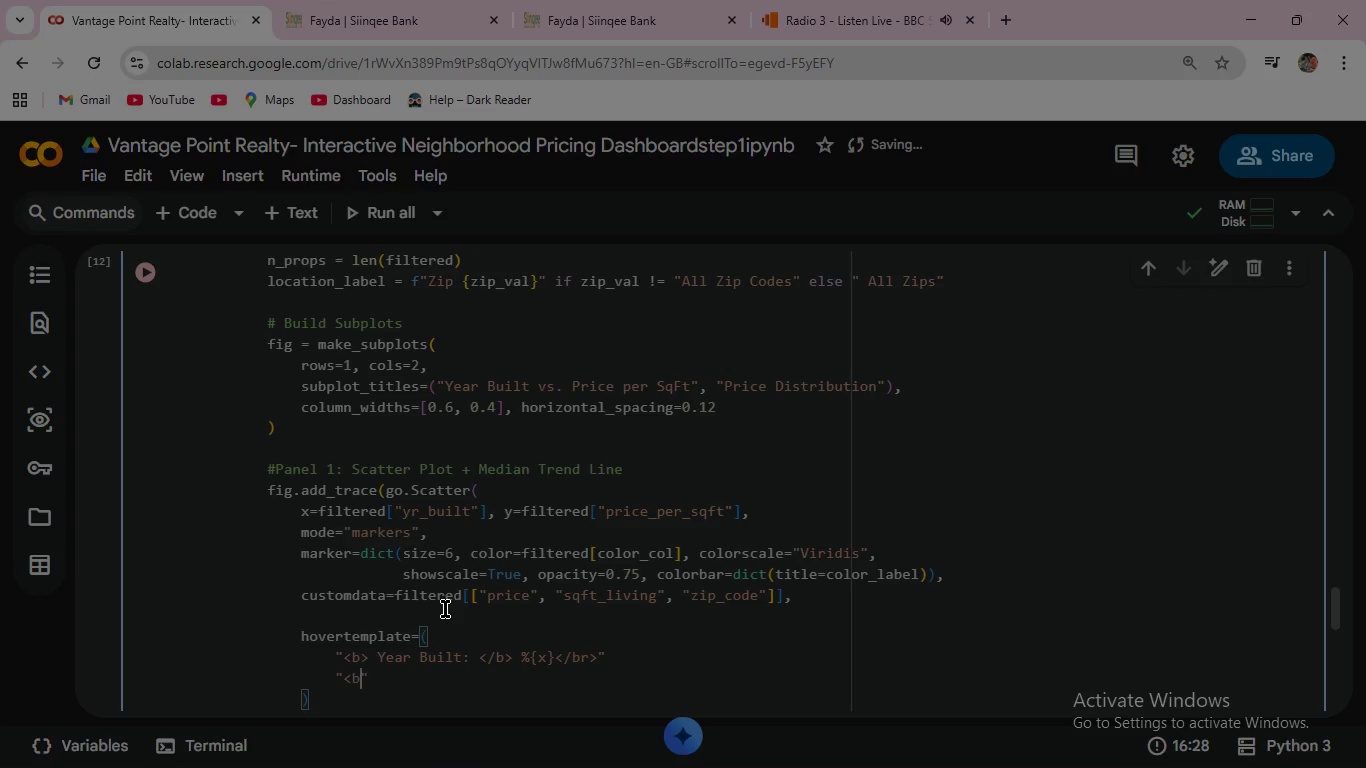 
key(Shift+B)
 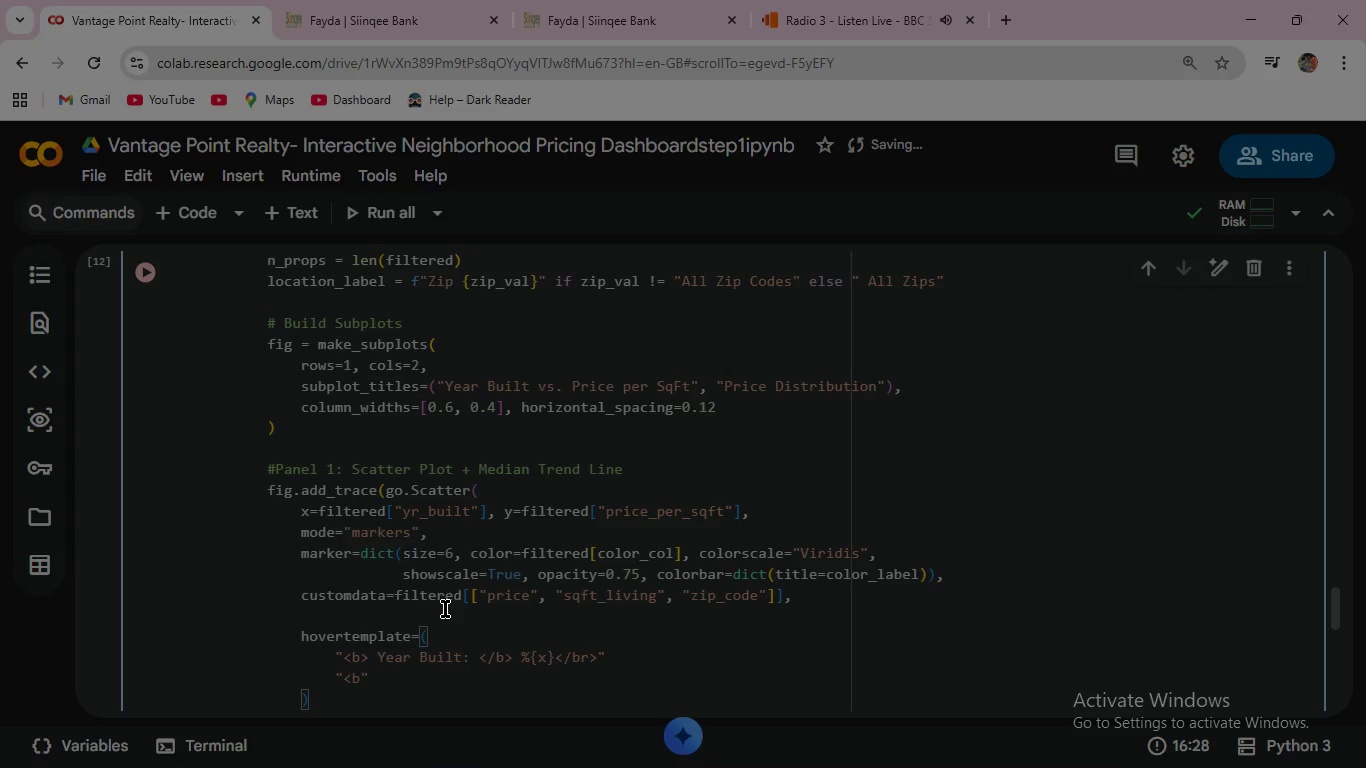 
key(Shift+Period)
 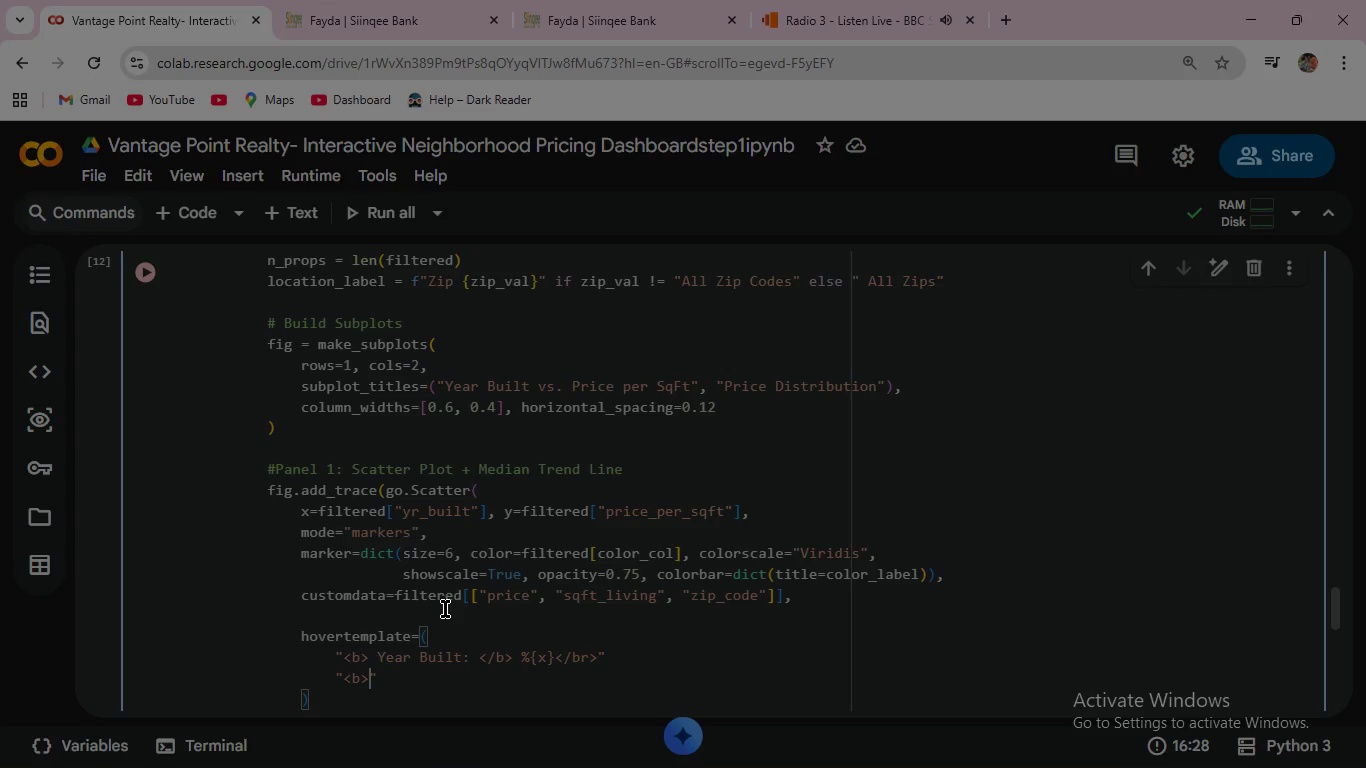 
type($/SqFt: )
key(Backspace)
type(</b> $%)
 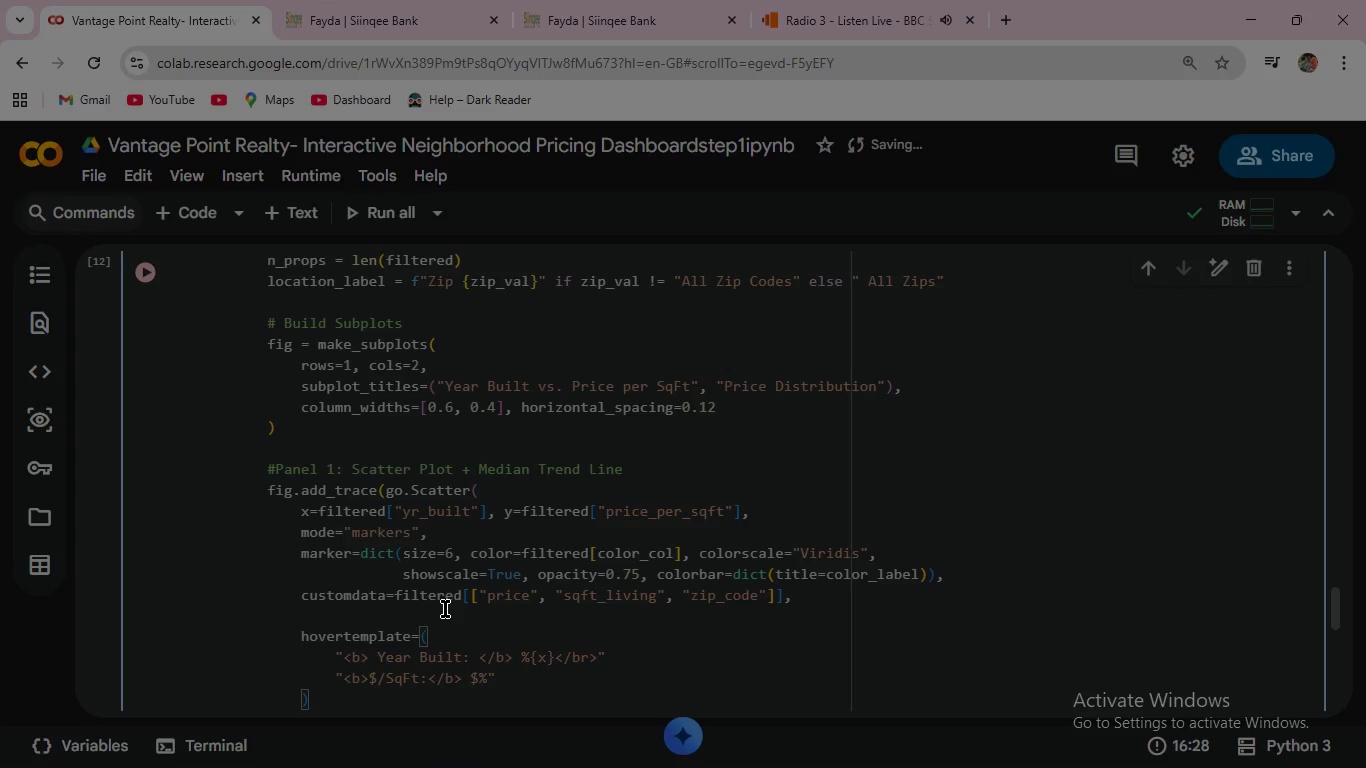 
key(Shift+BracketLeft)
 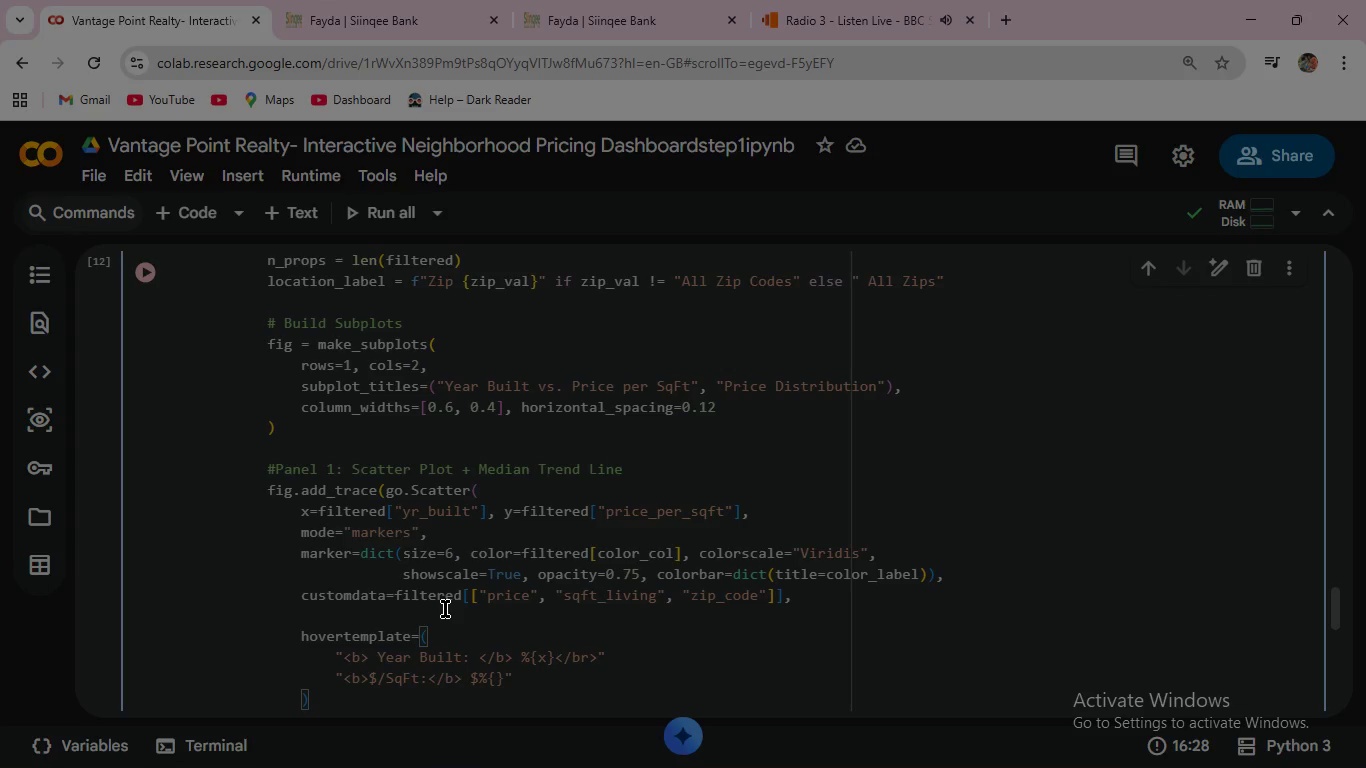 
key(Y)
 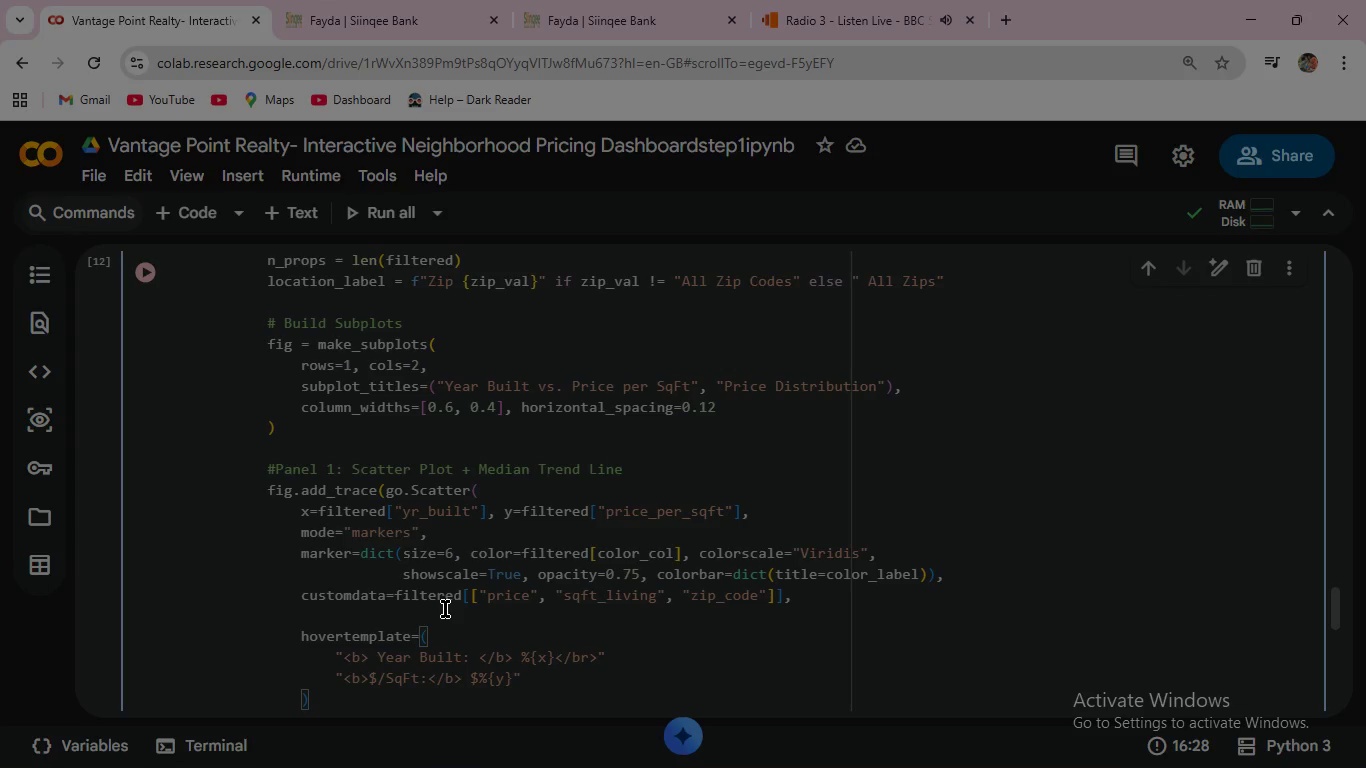 
key(Shift+ShiftRight)
 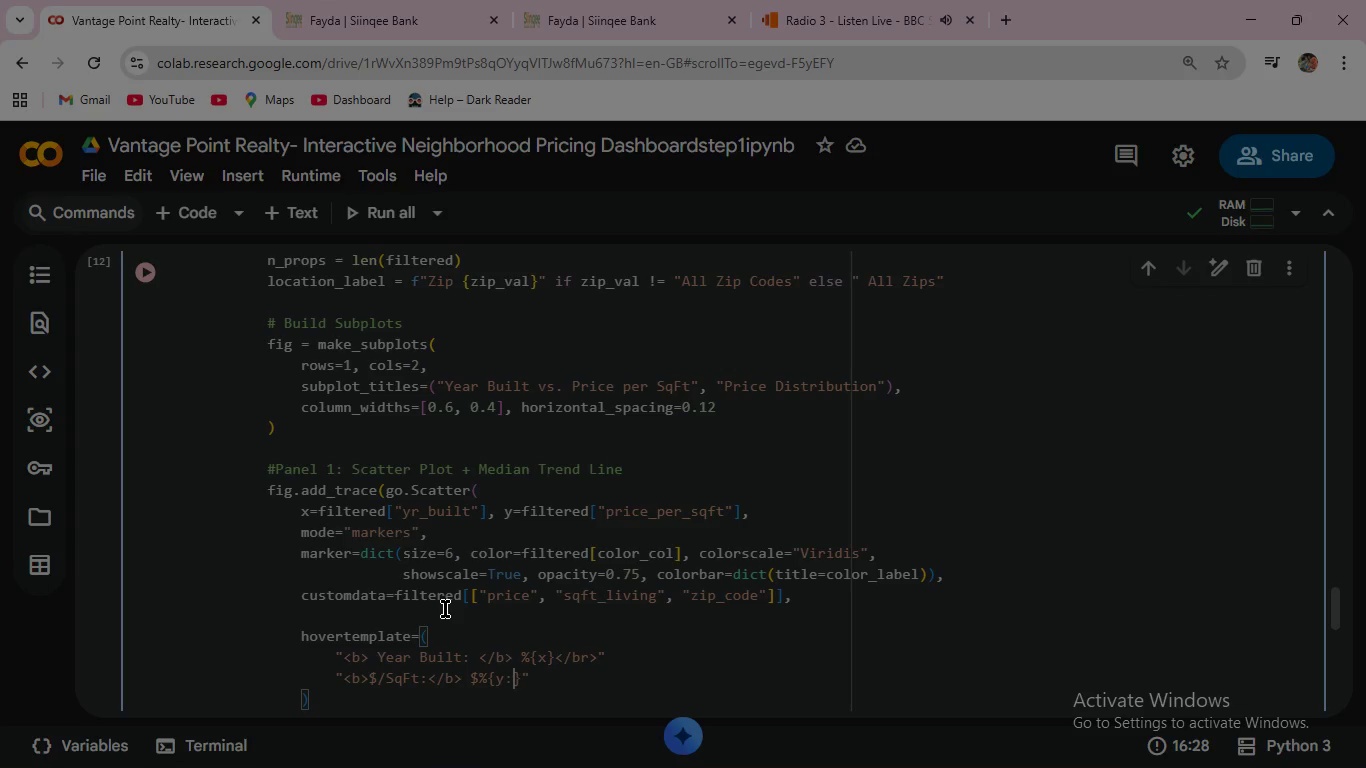 
key(Shift+Semicolon)
 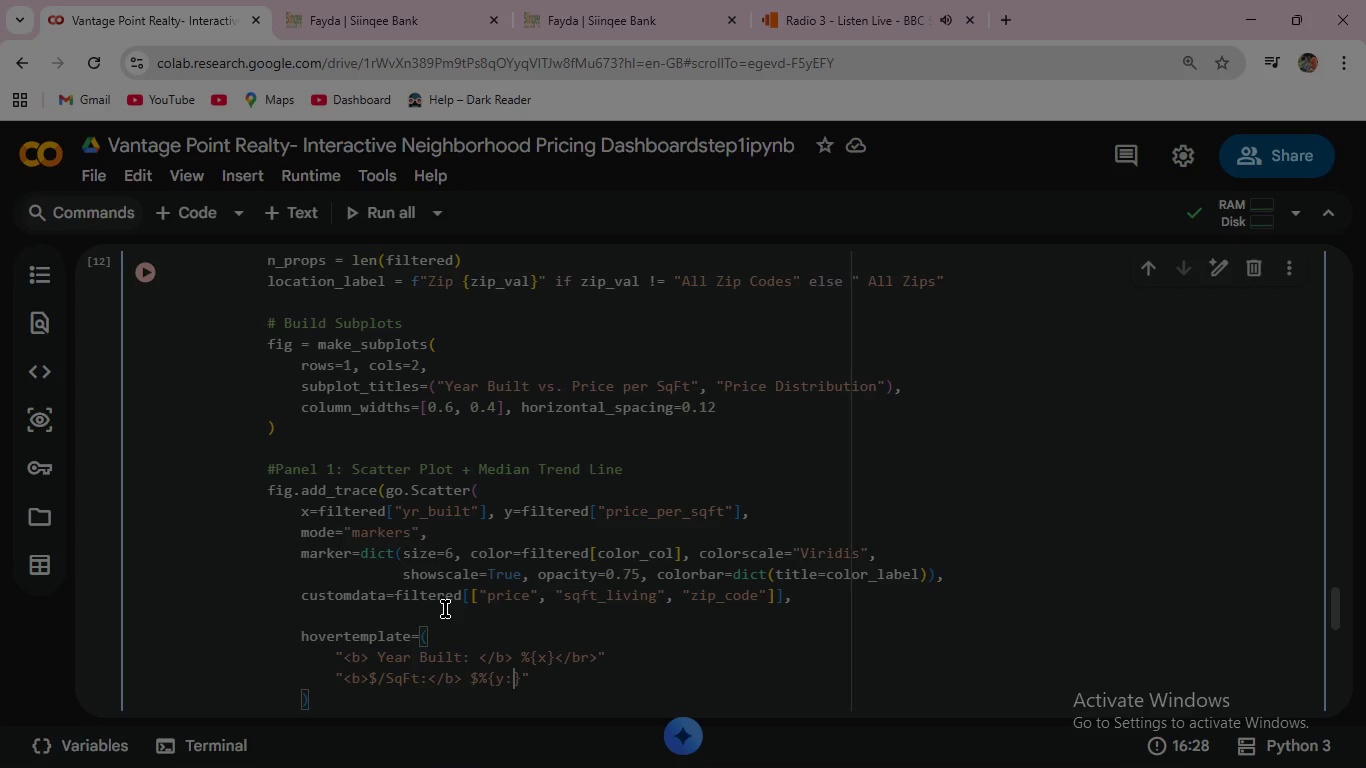 
key(Comma)
 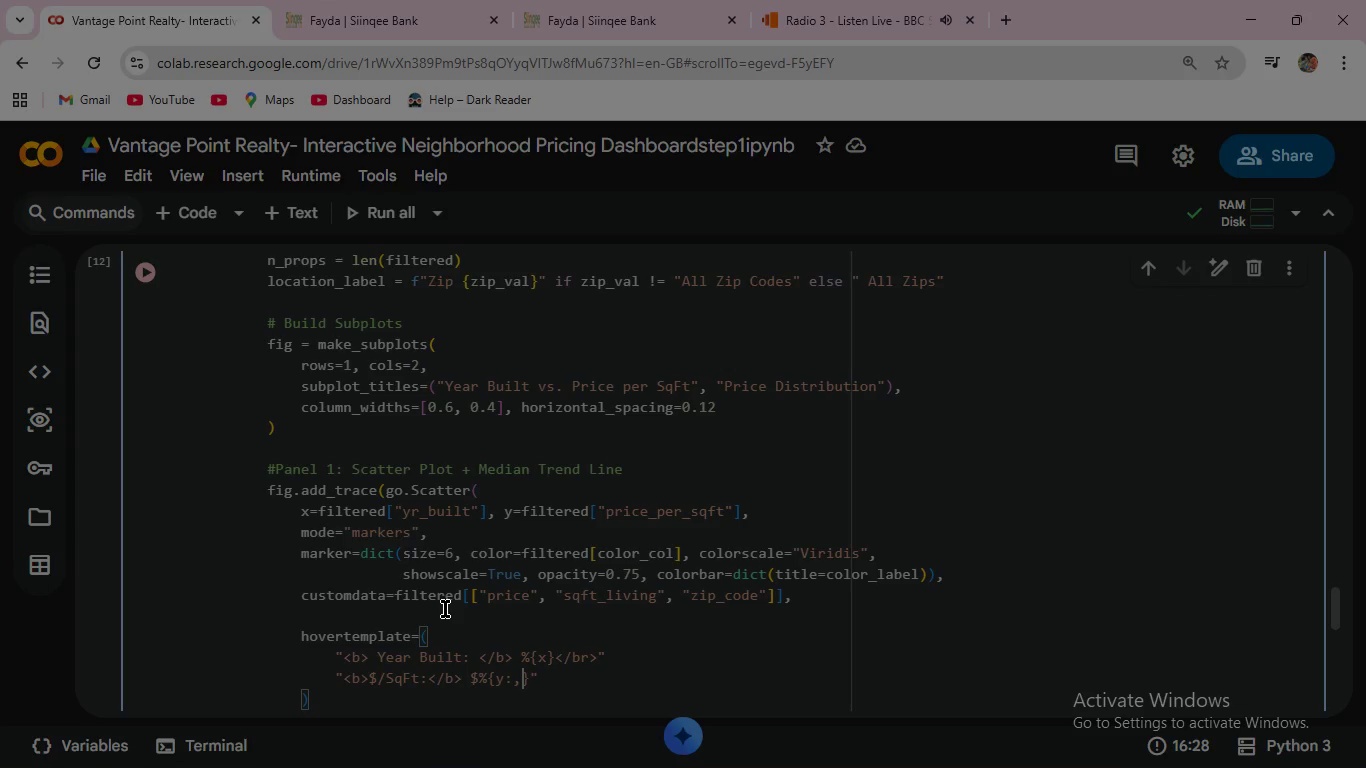 
wait(17.28)
 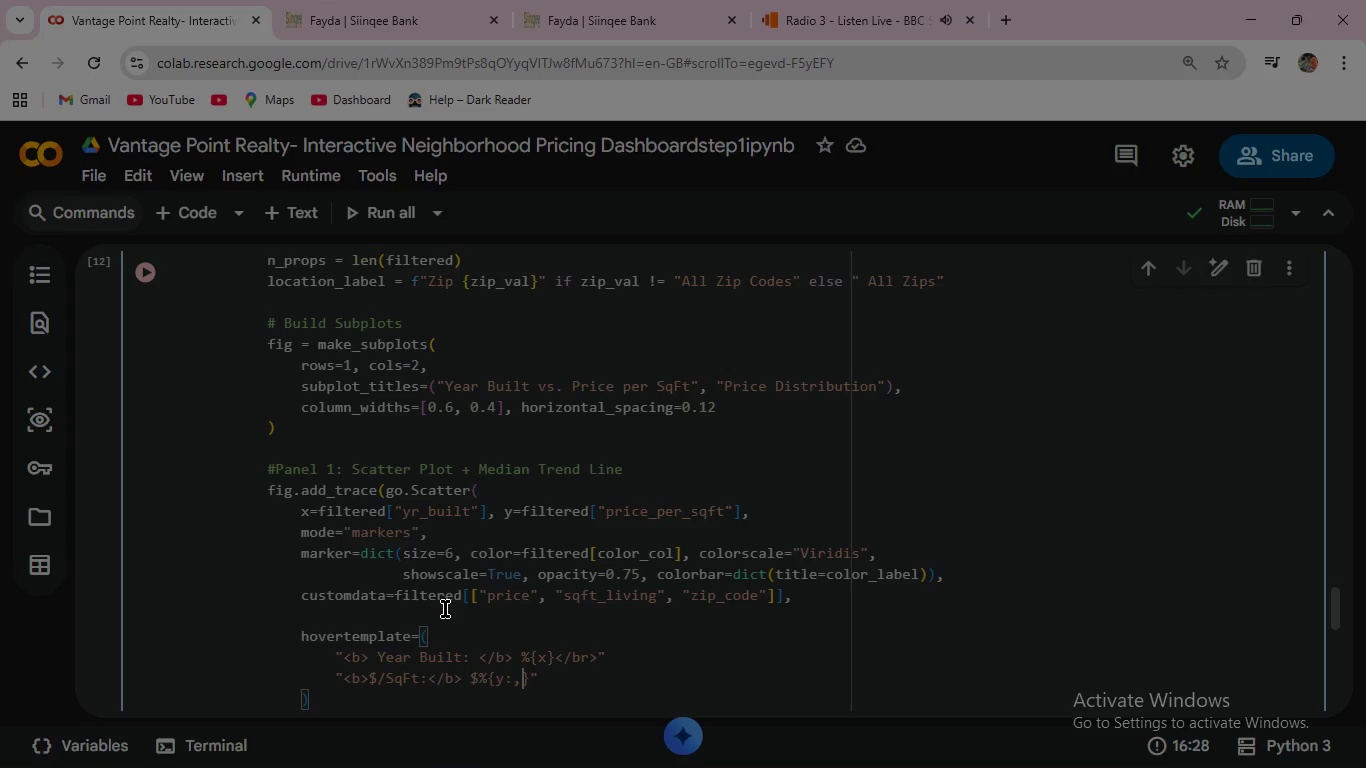 
type(.0f)
 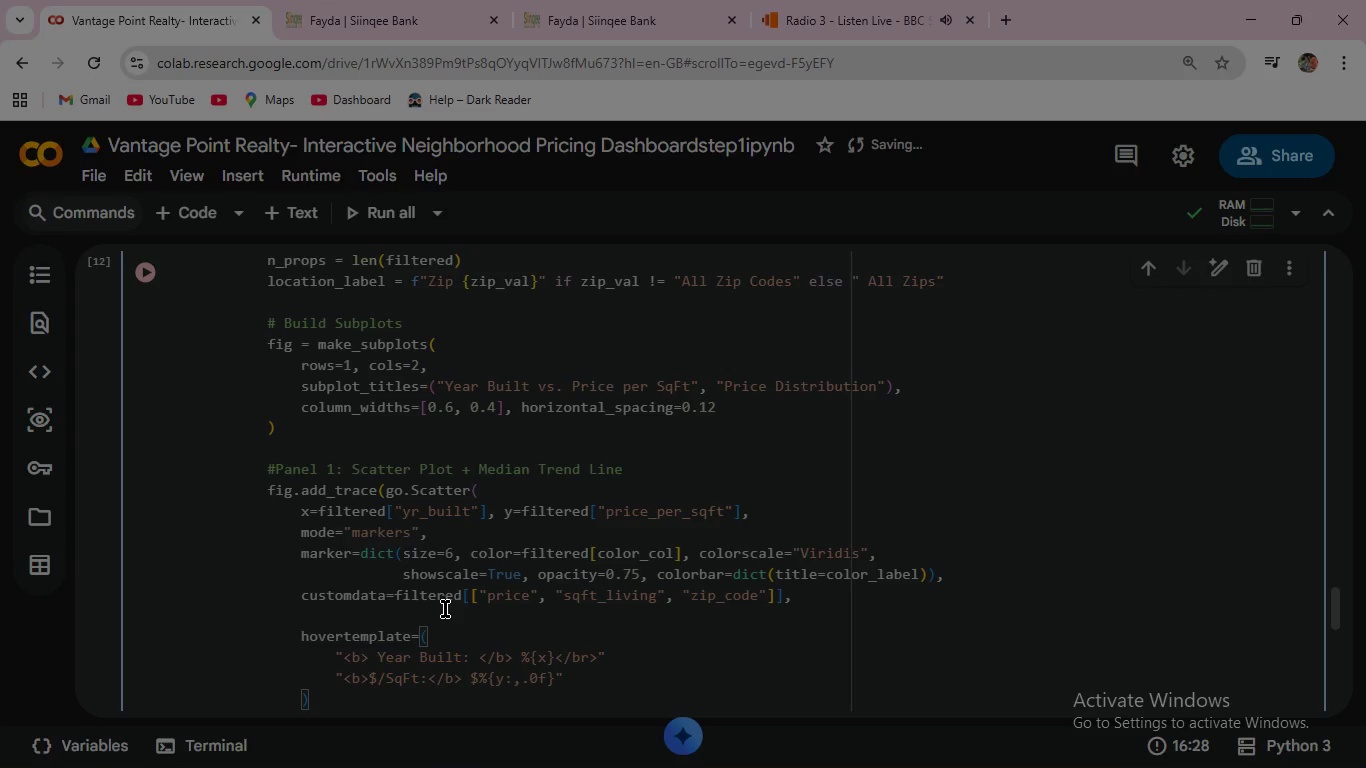 
wait(6.23)
 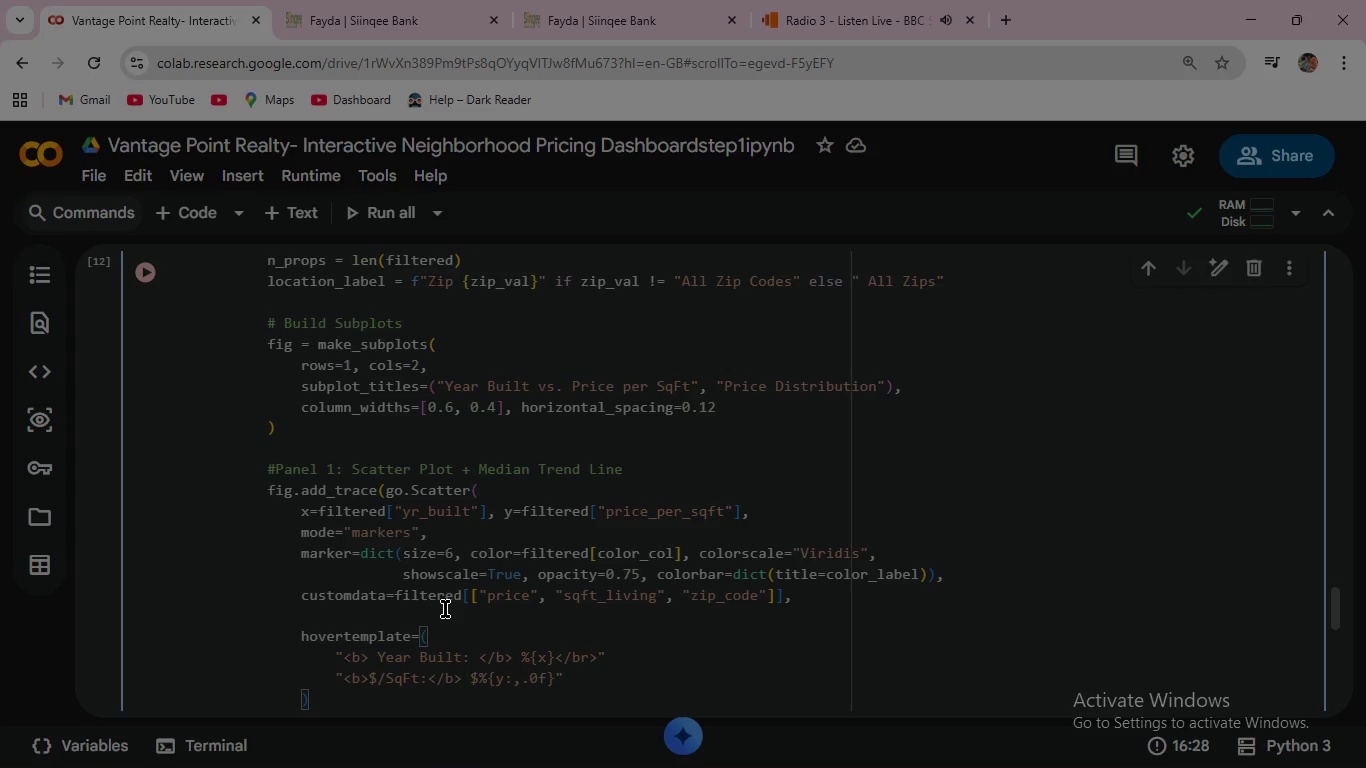 
key(ArrowRight)
 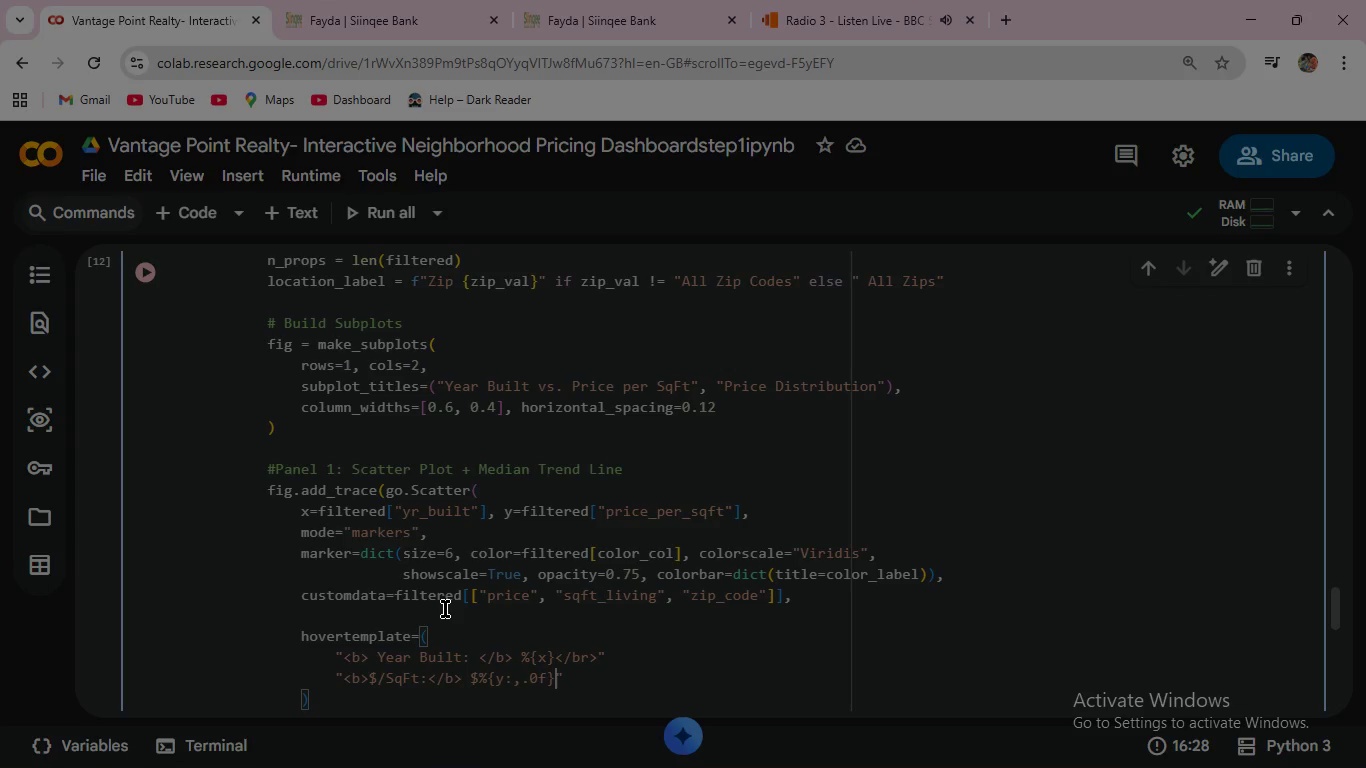 
type(</br>)
 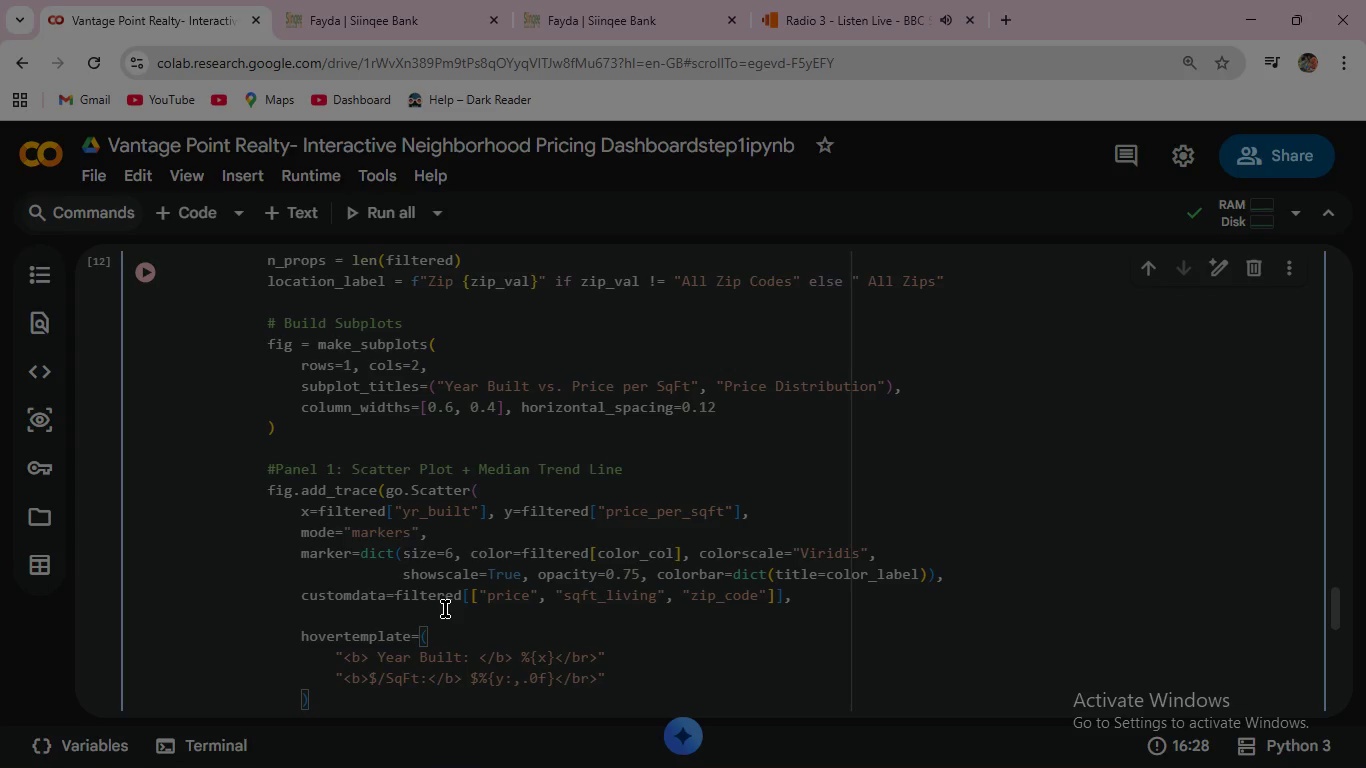 
key(ArrowRight)
 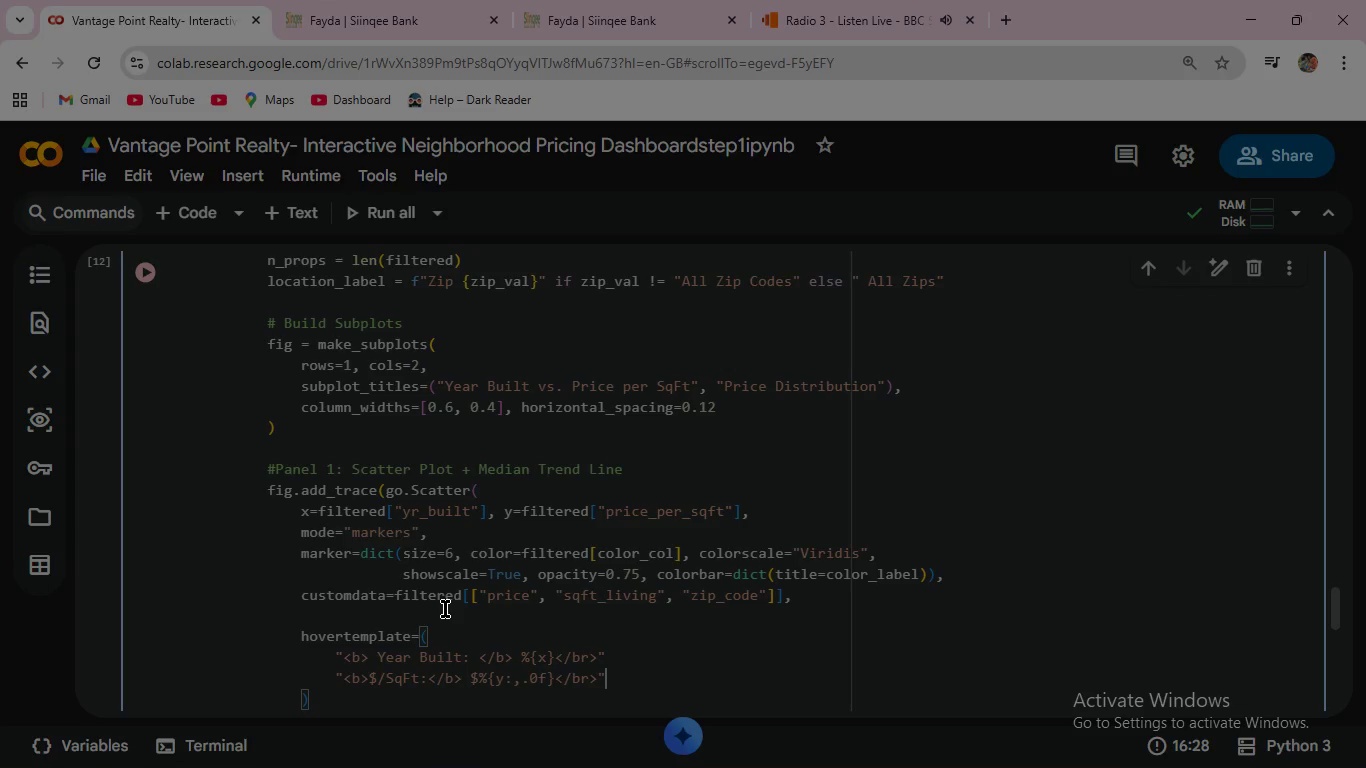 
key(Enter)
 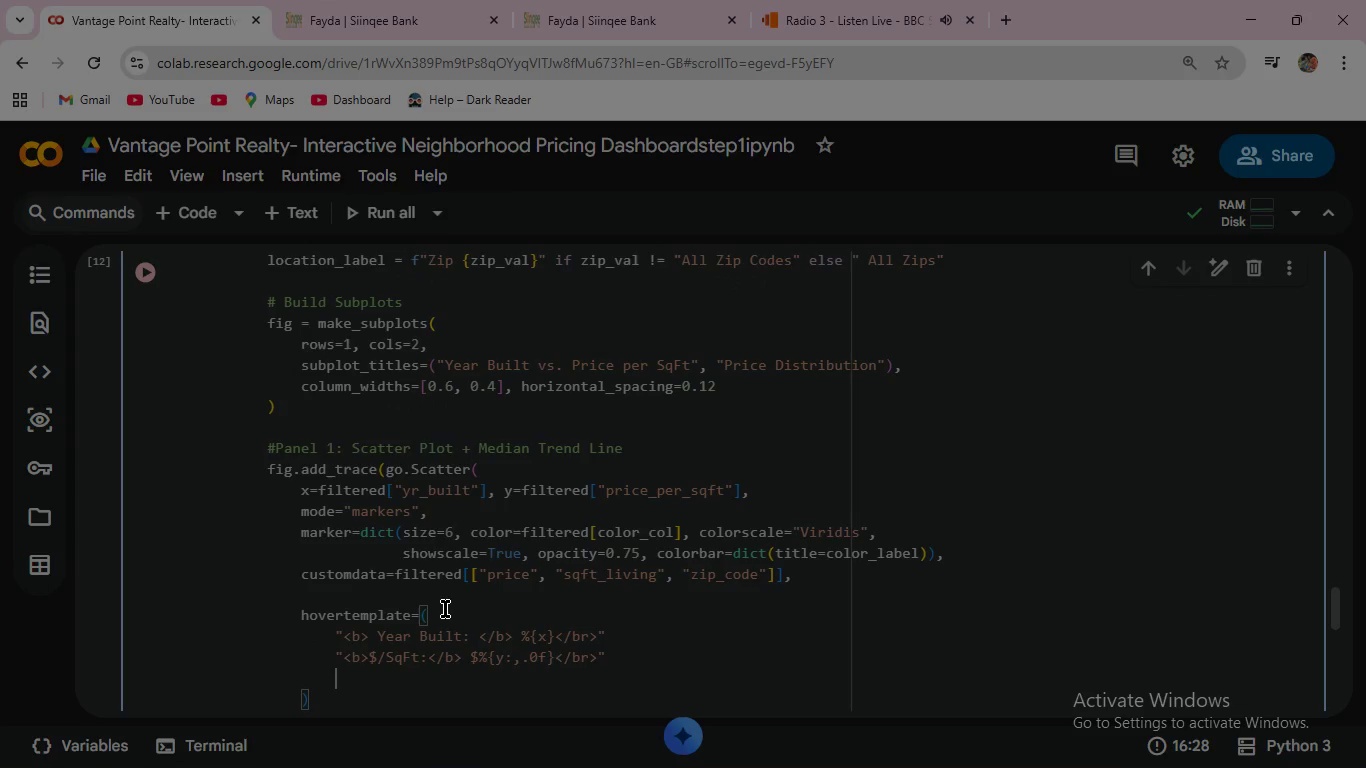 
key(Shift+Comma)
 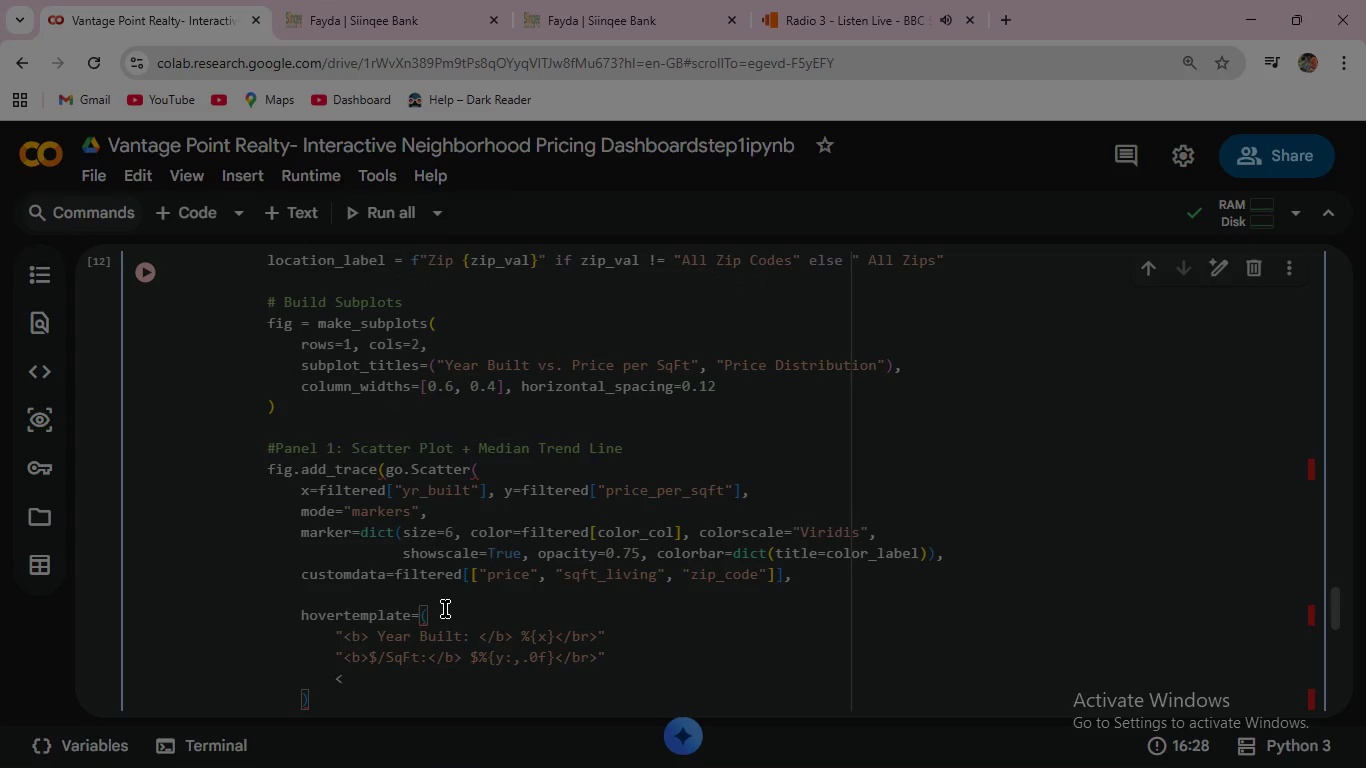 
wait(9.55)
 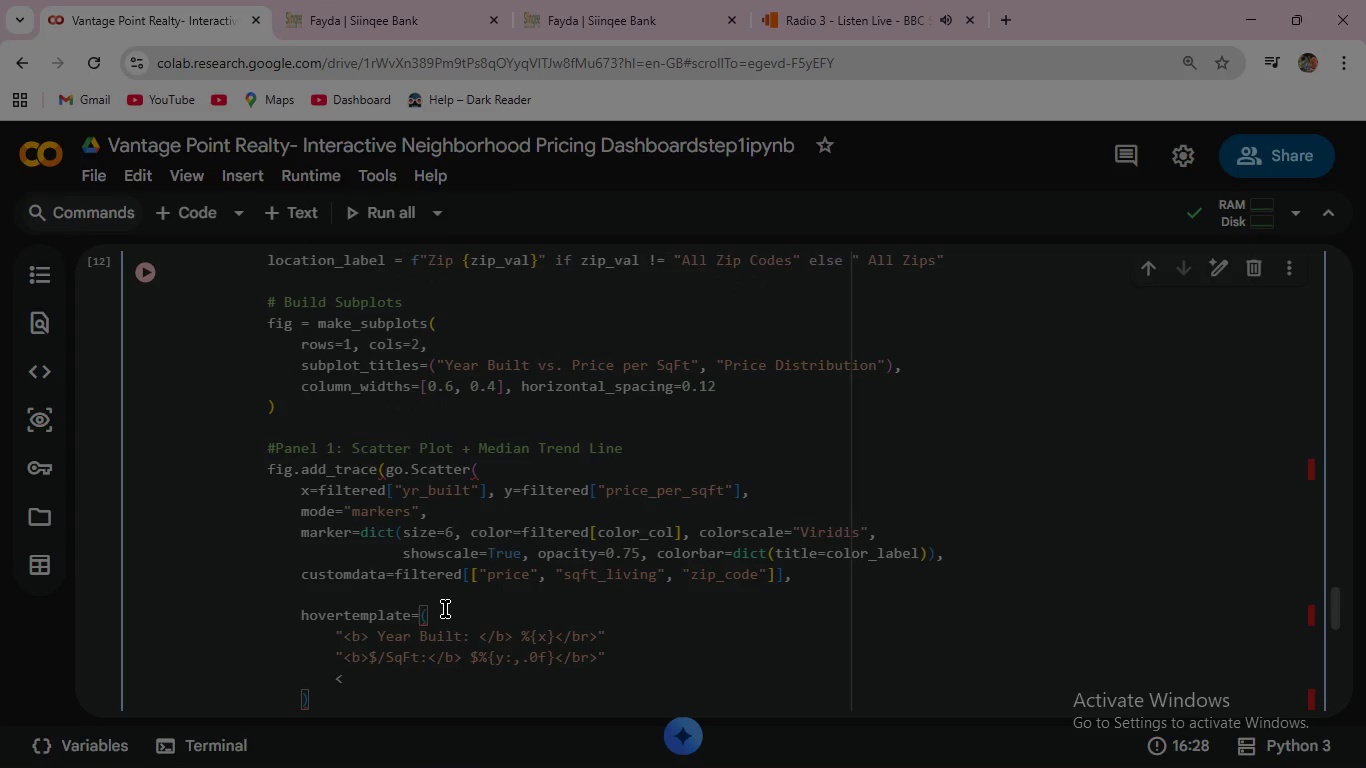 
left_click([1251, 0])
 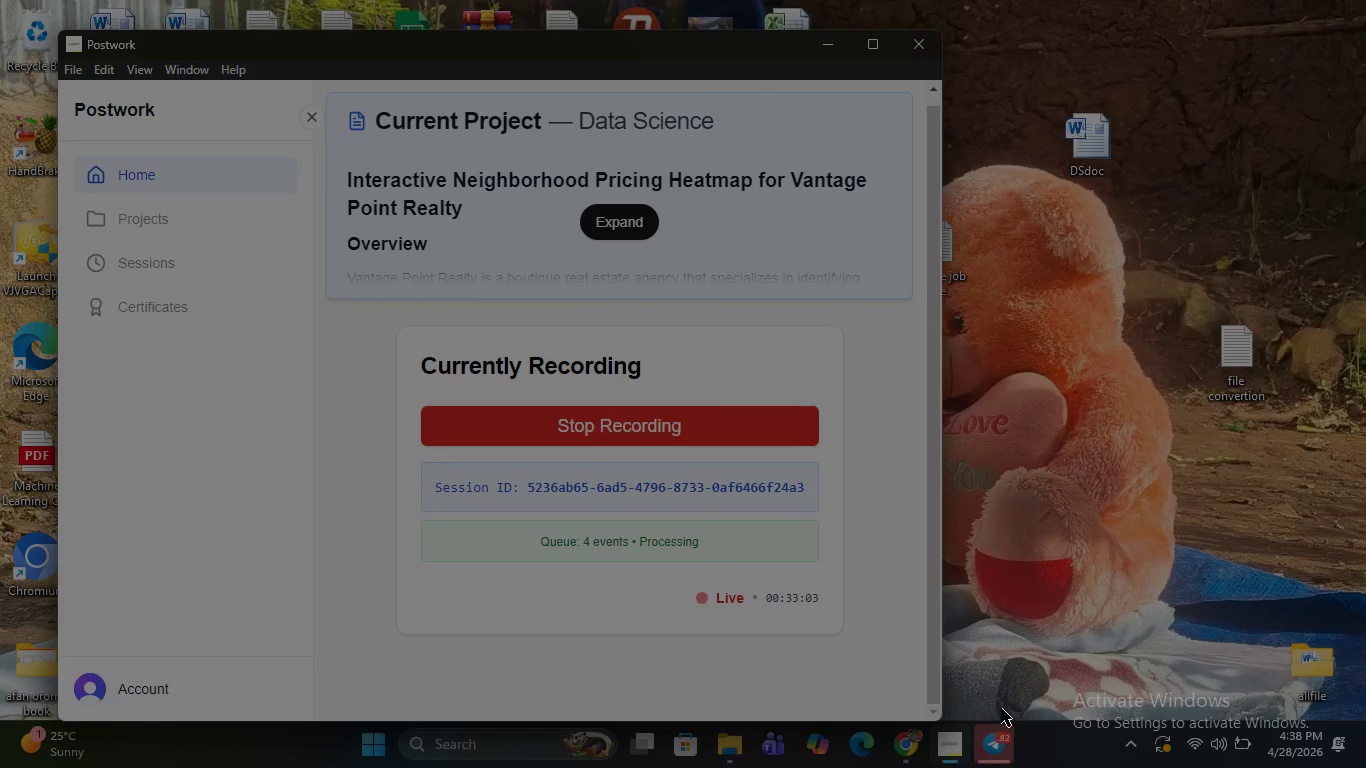 
mouse_move([915, 732])
 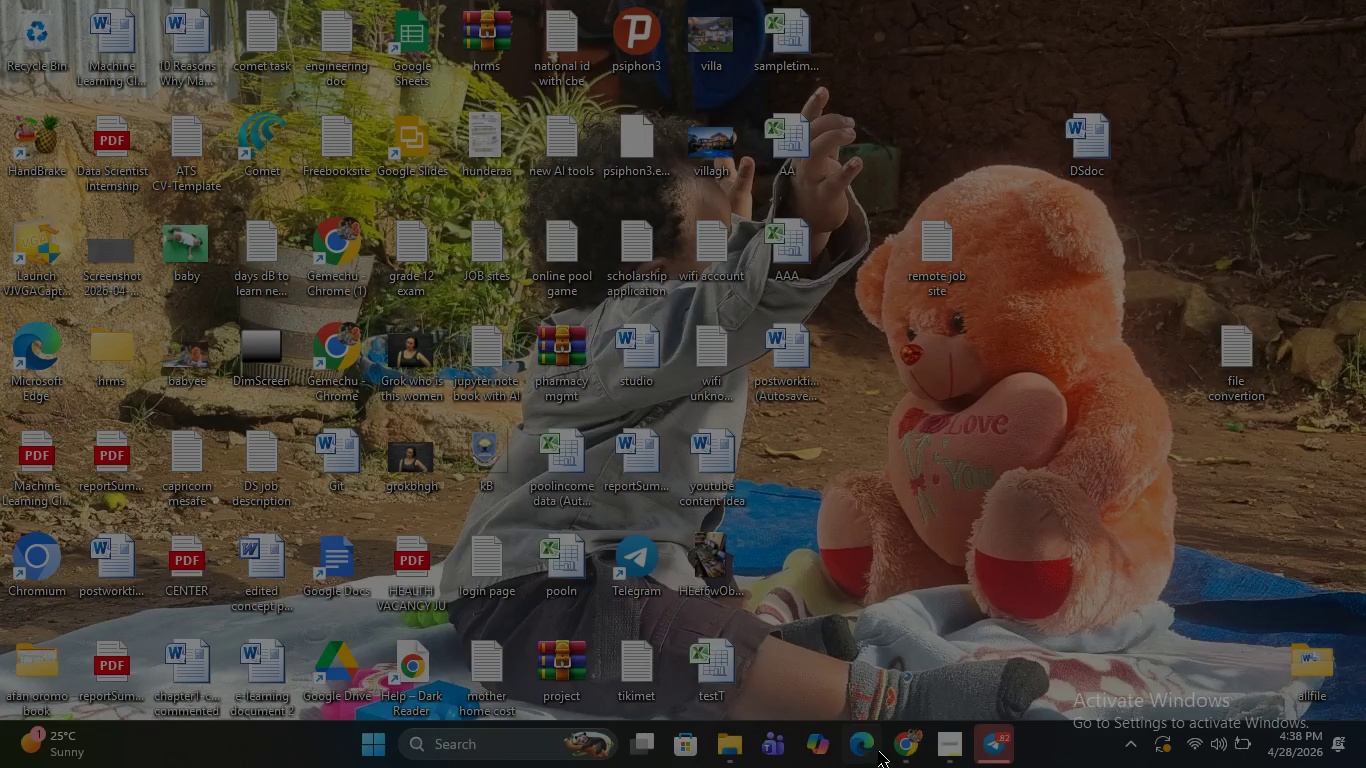 
left_click([895, 745])
 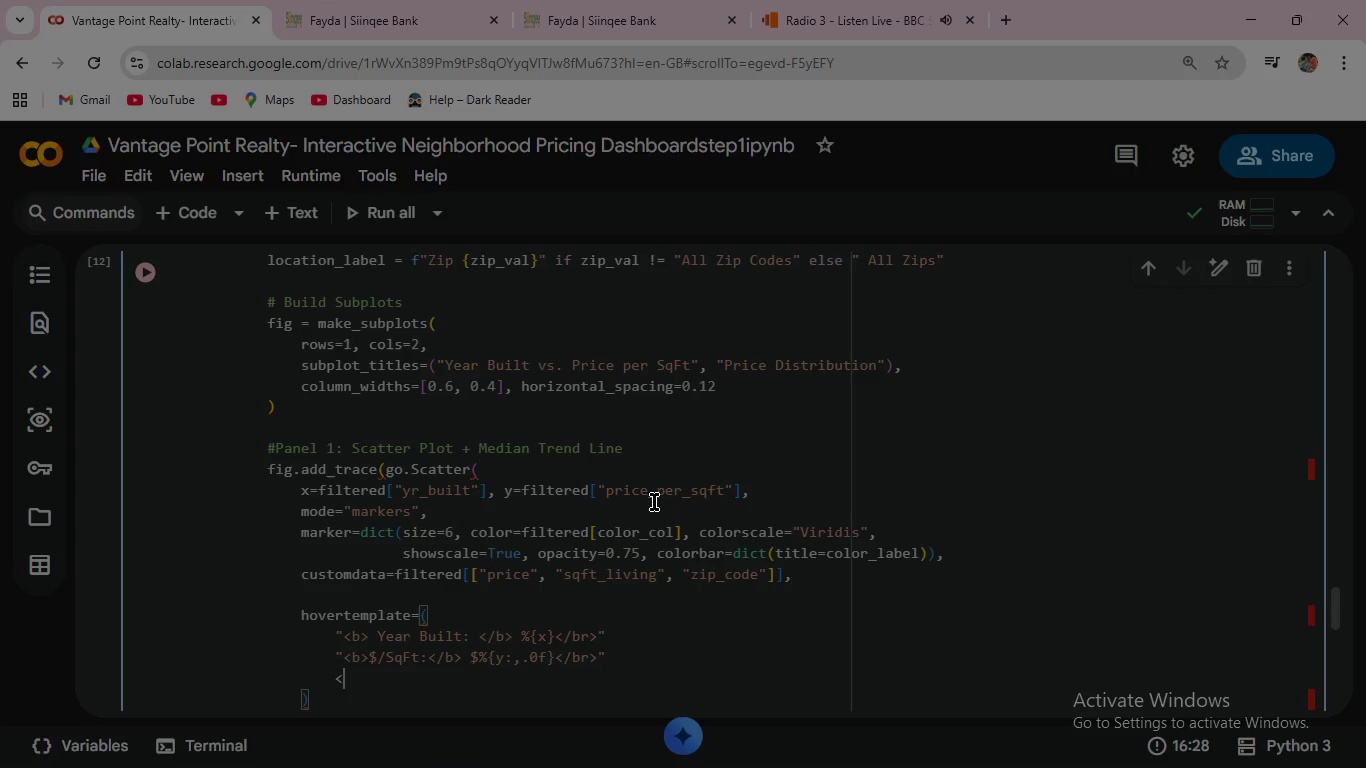 
wait(9.42)
 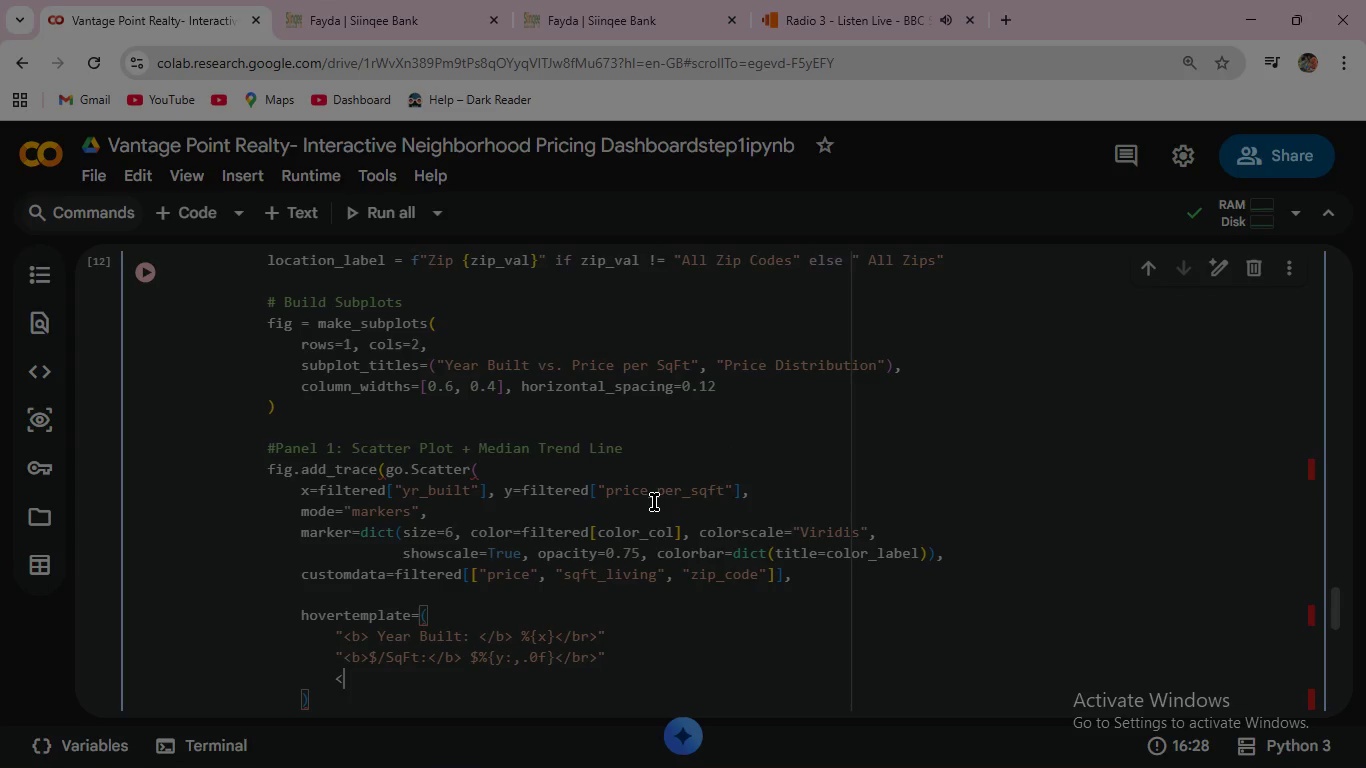 
key(Backspace)
type("<br)
 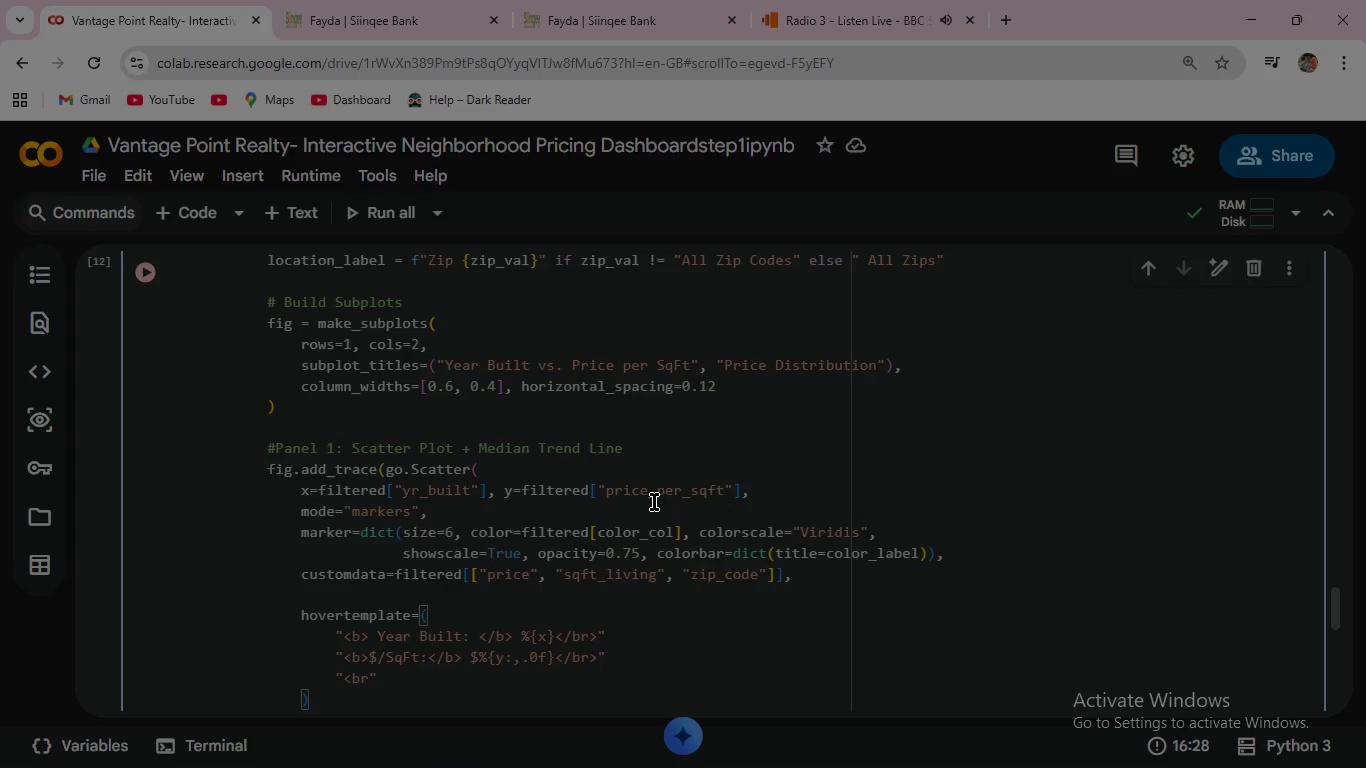 
wait(5.41)
 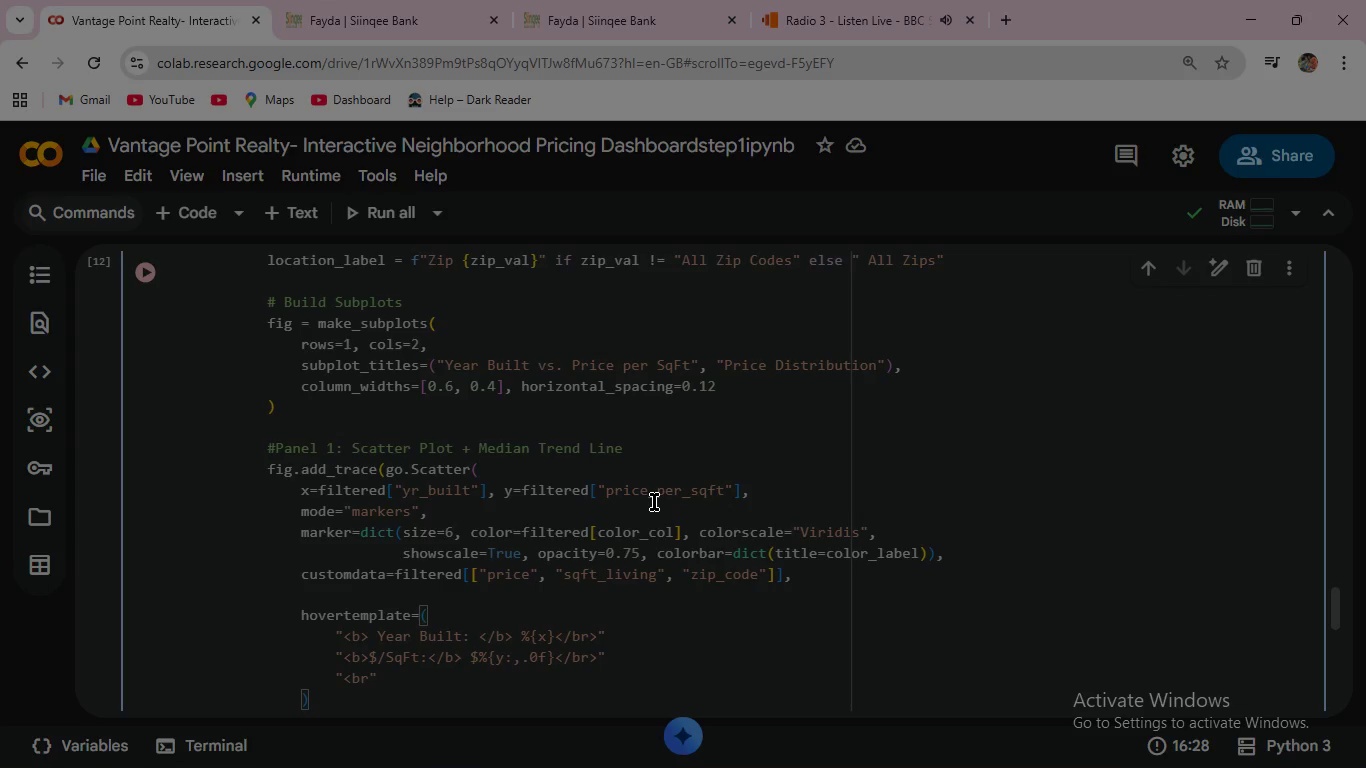 
key(Backspace)
type(> )
key(Backspace)
type(Sale Price:</b> )
 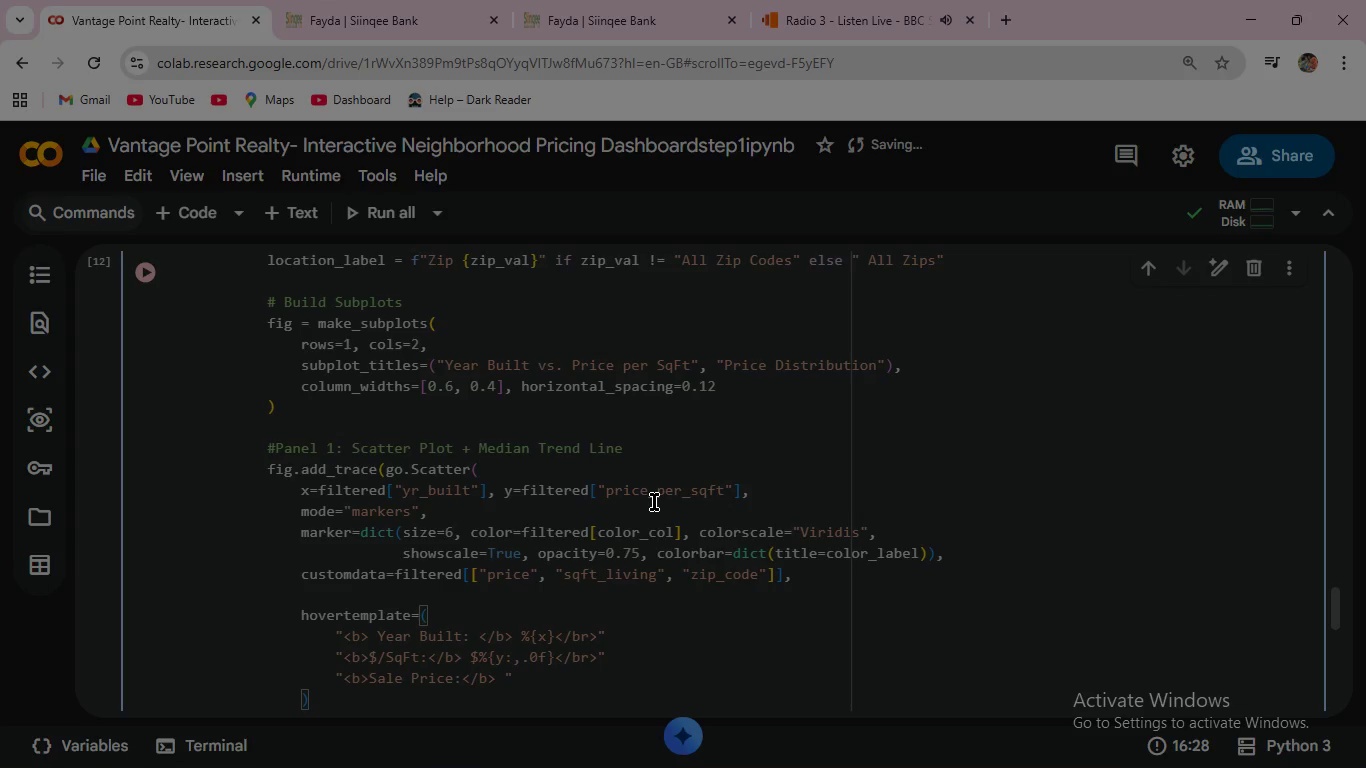 
wait(5.25)
 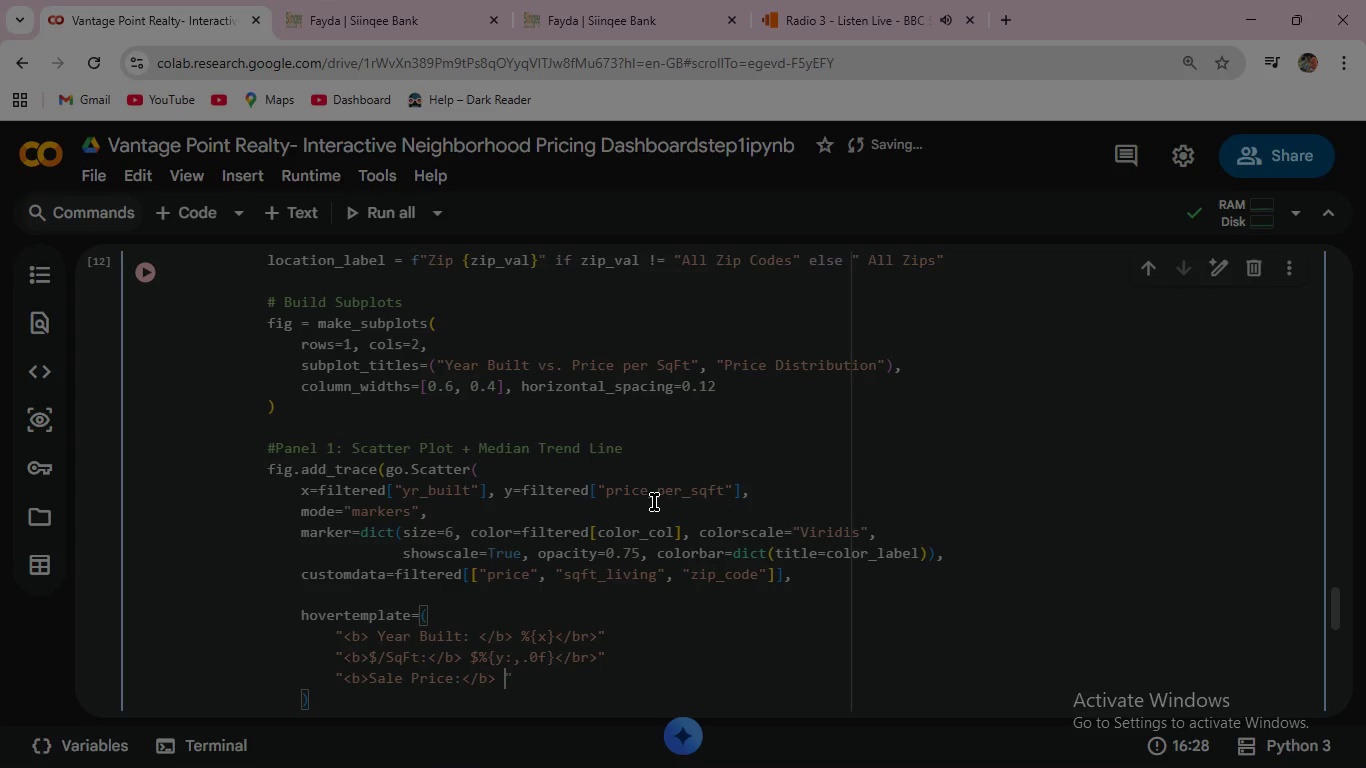 
key(Shift+4)
 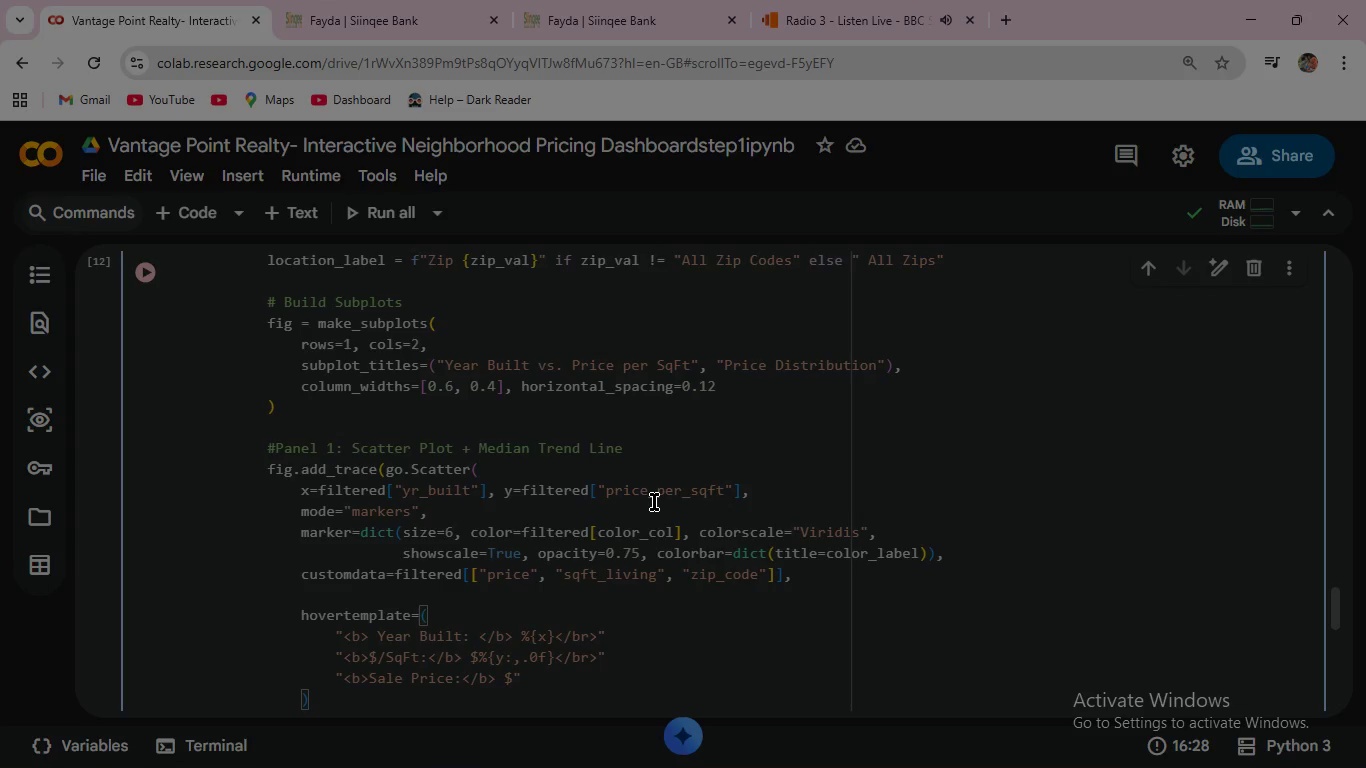 
type(%{customdata[0)
 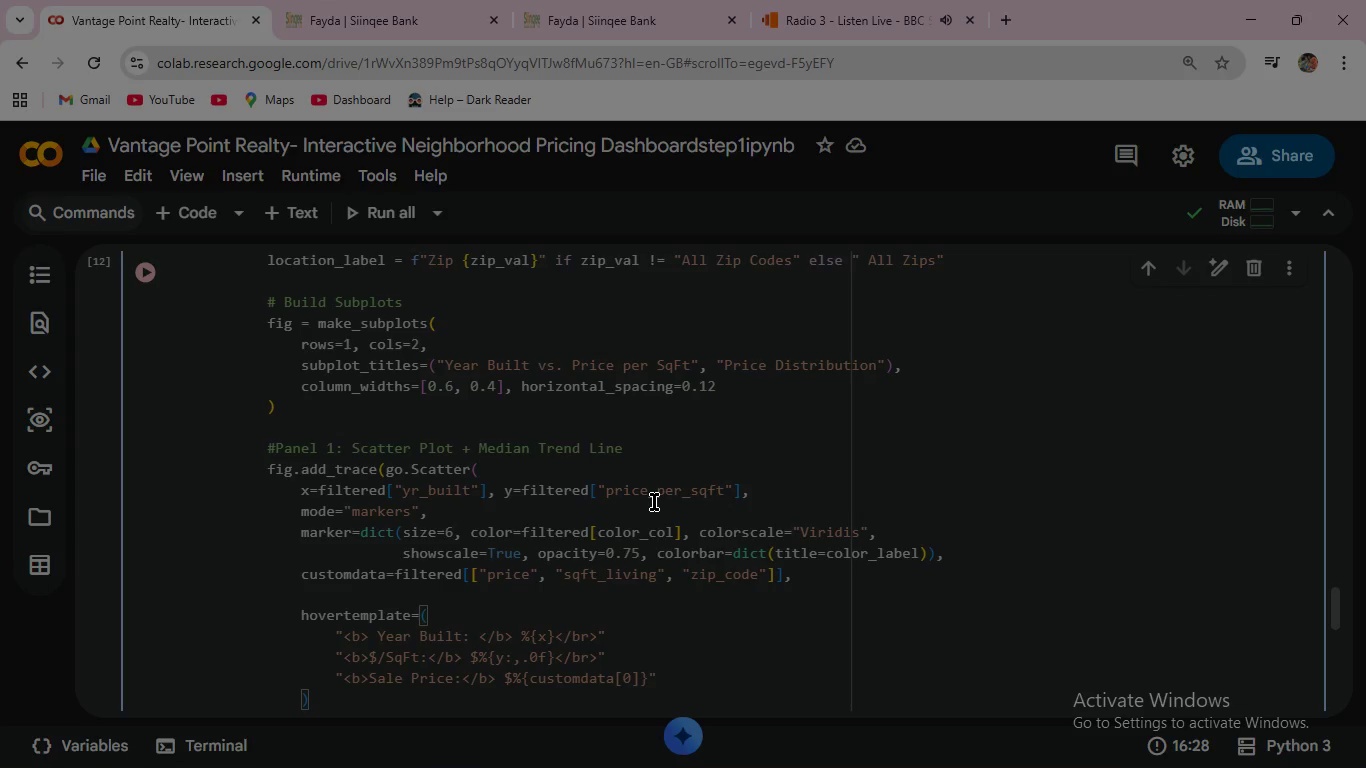 
key(ArrowRight)
 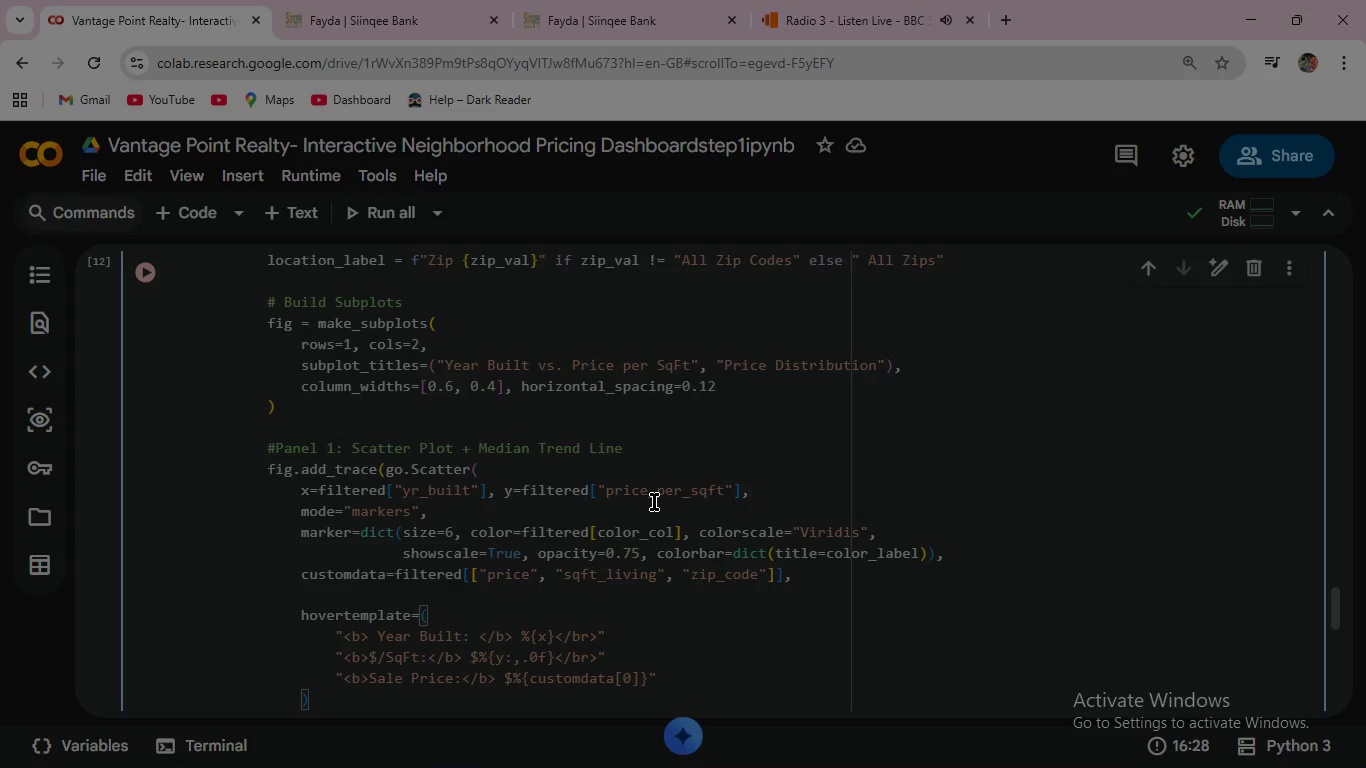 
type(:,.0f)
 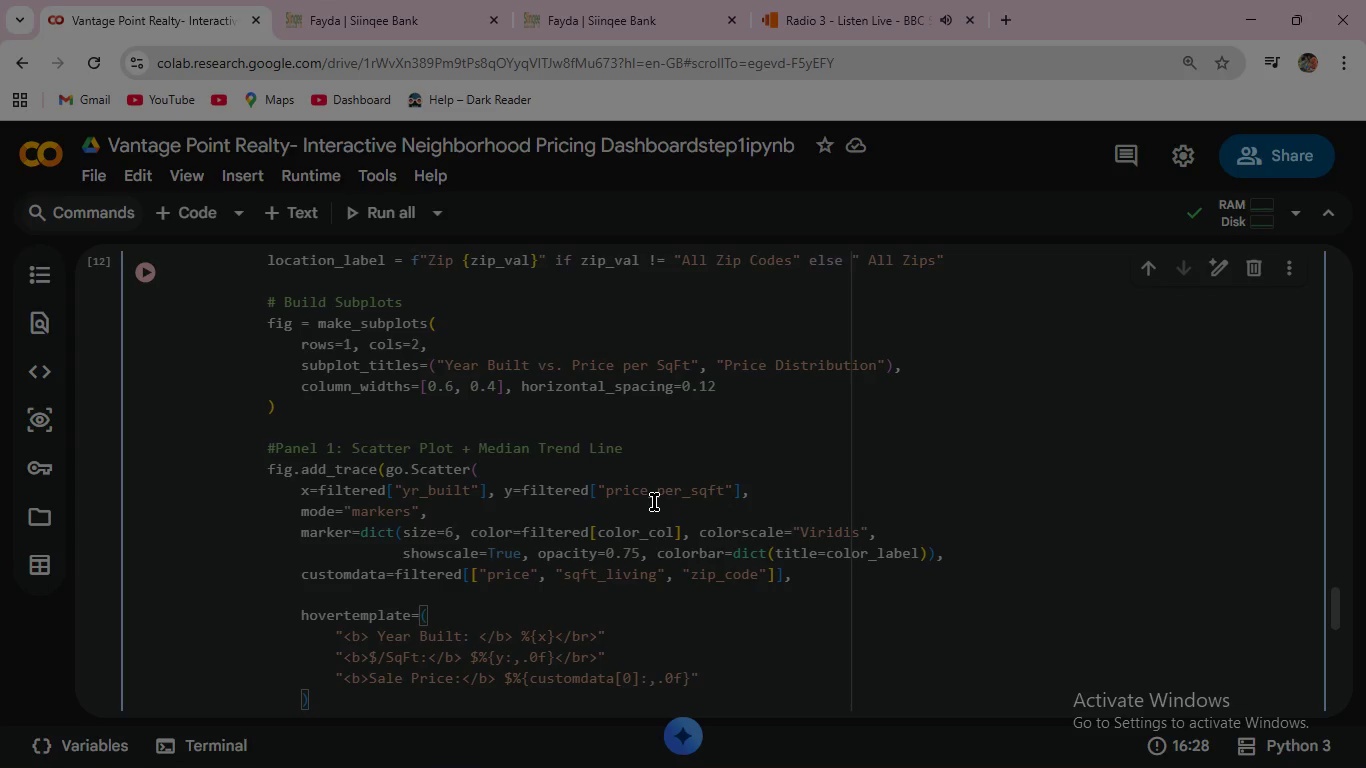 
wait(6.12)
 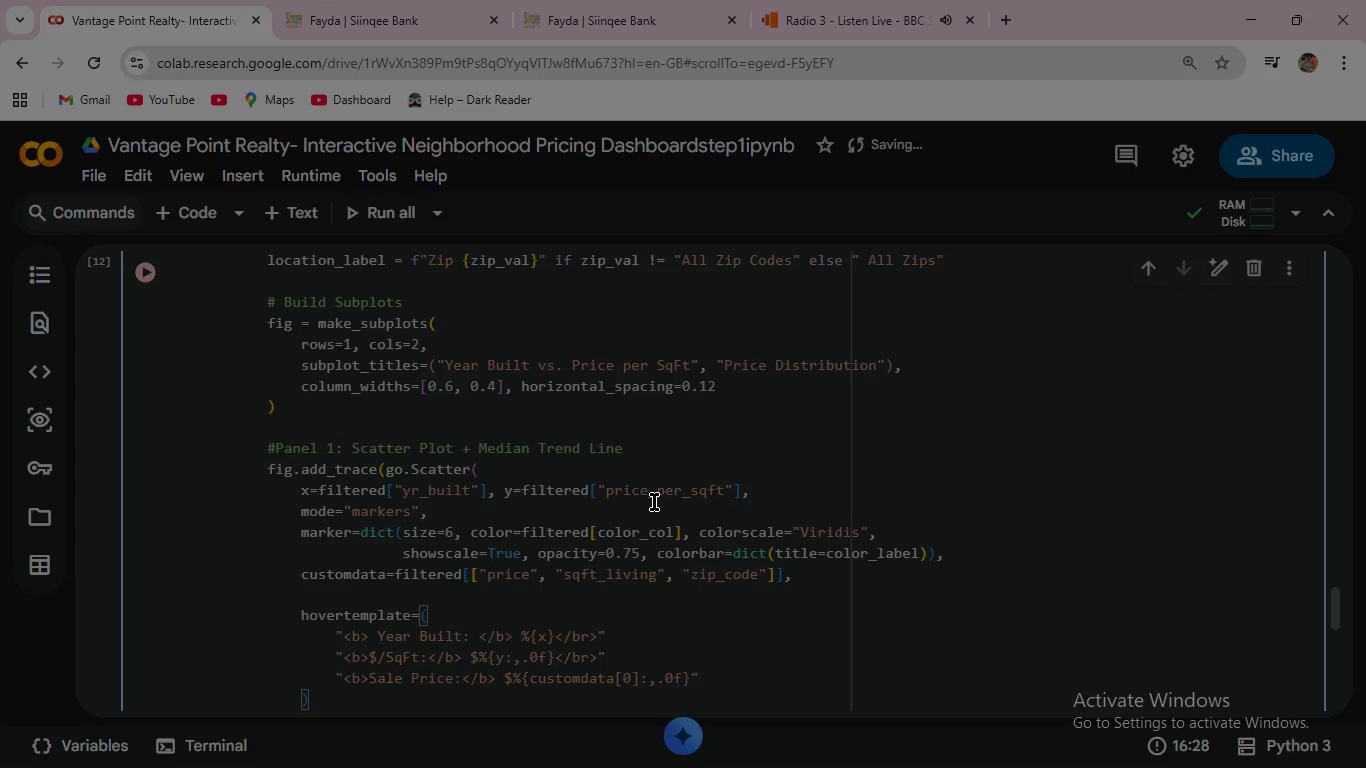 
key(ArrowRight)
 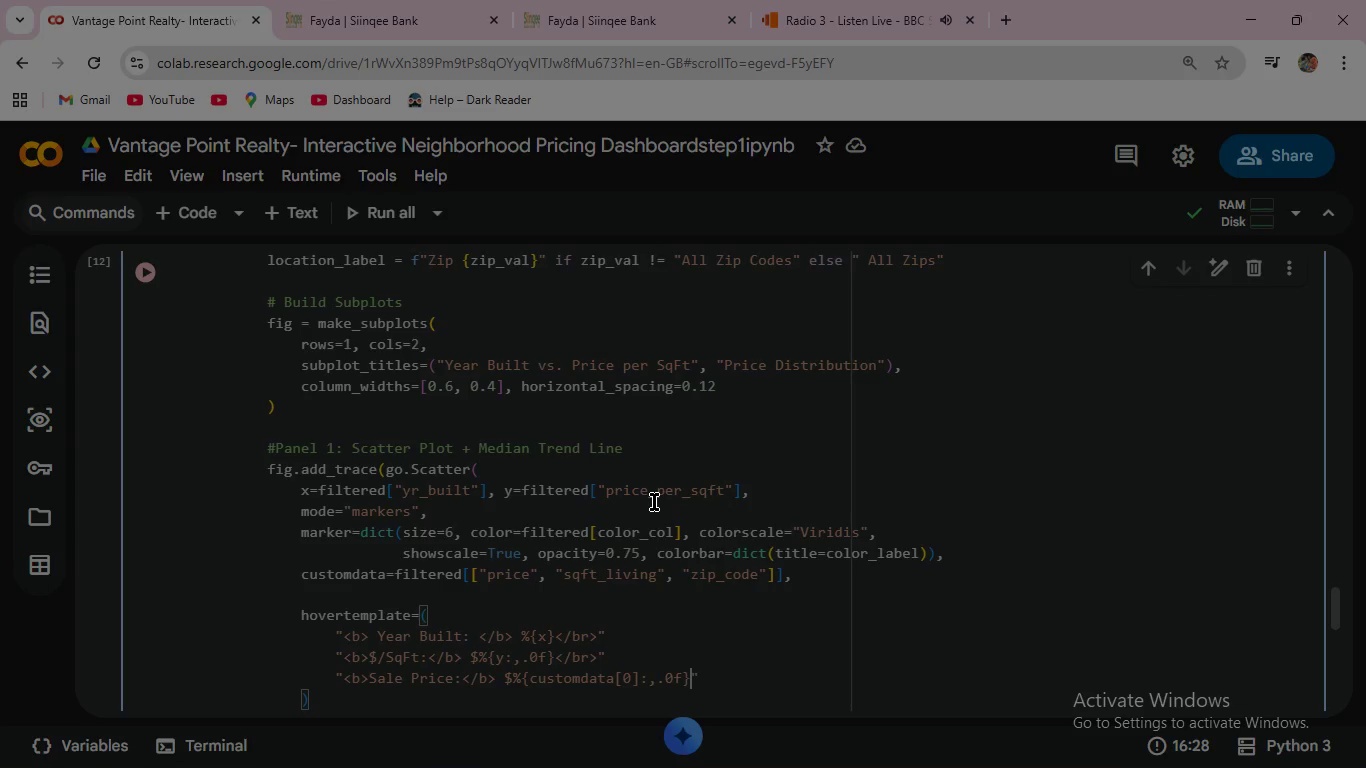 
type(<br)
 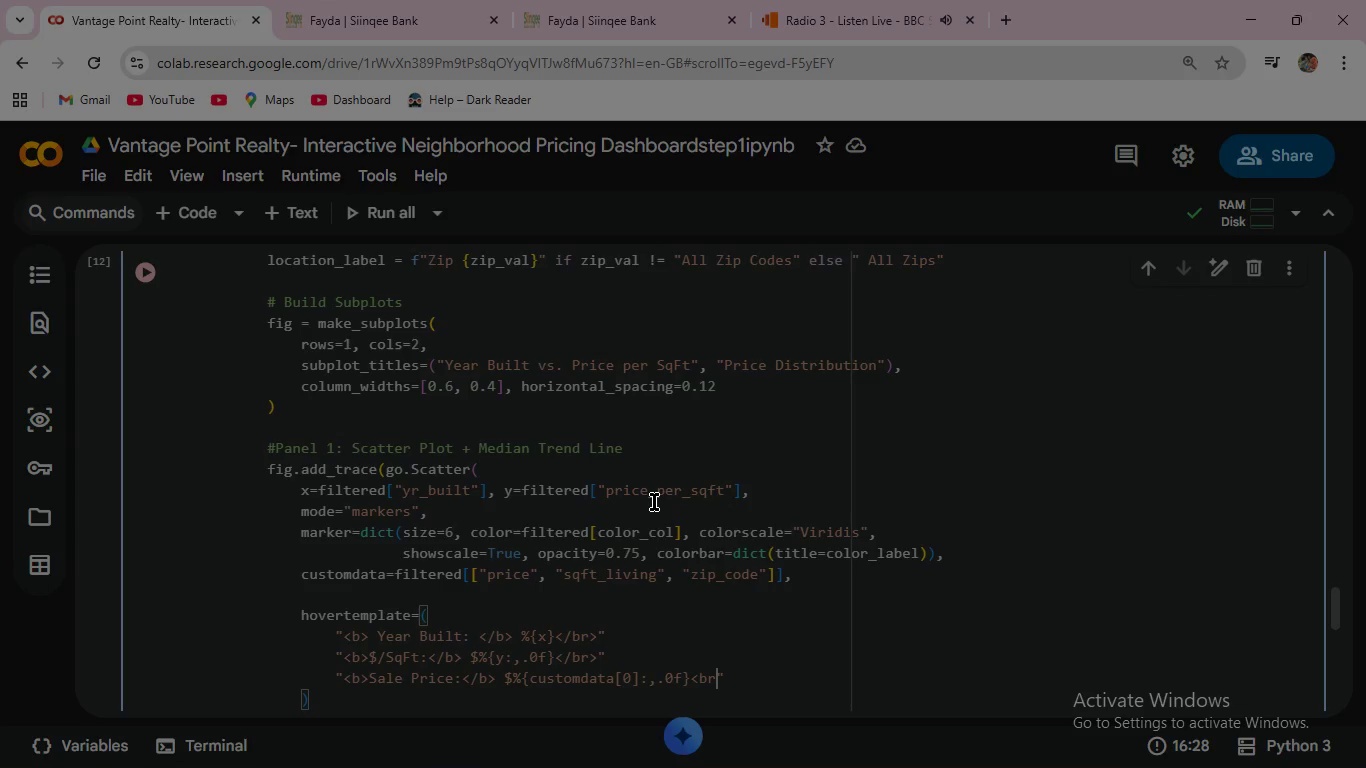 
wait(7.14)
 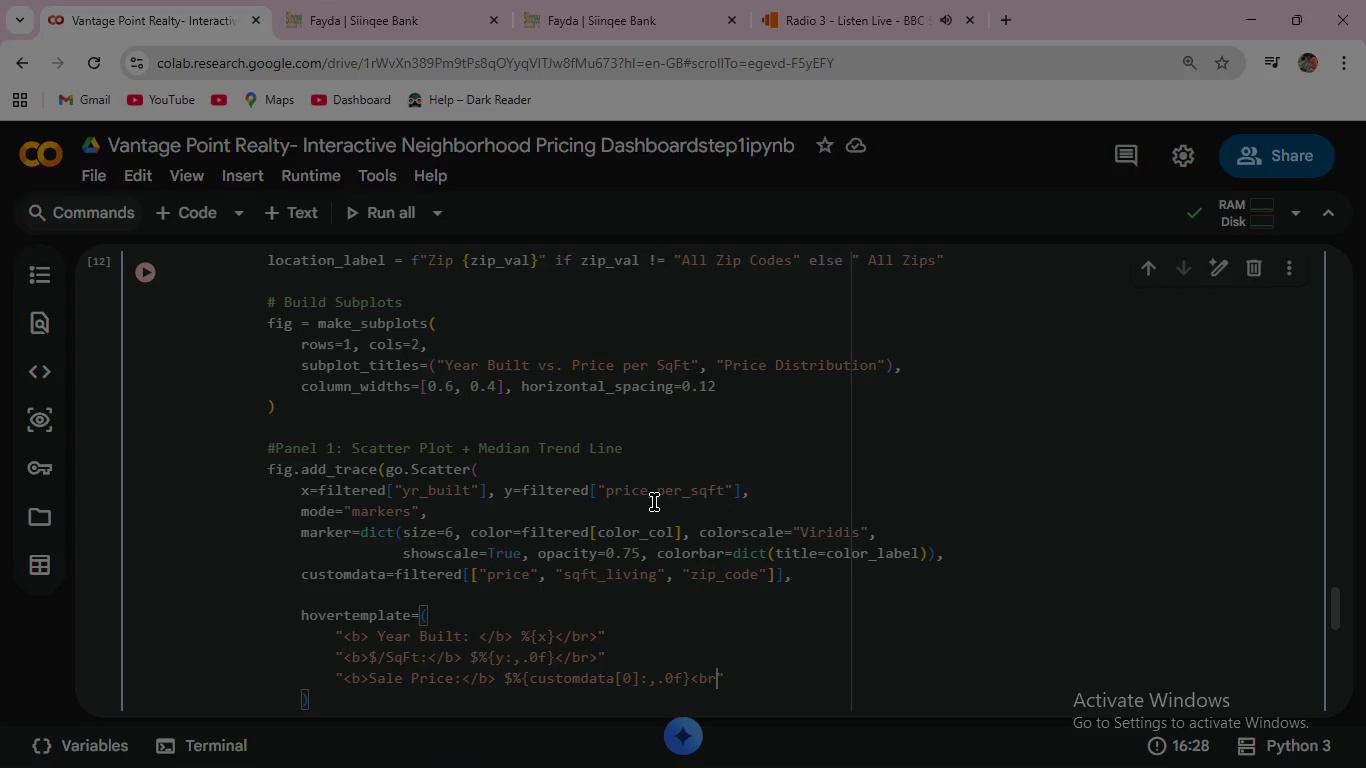 
key(Shift+Period)
 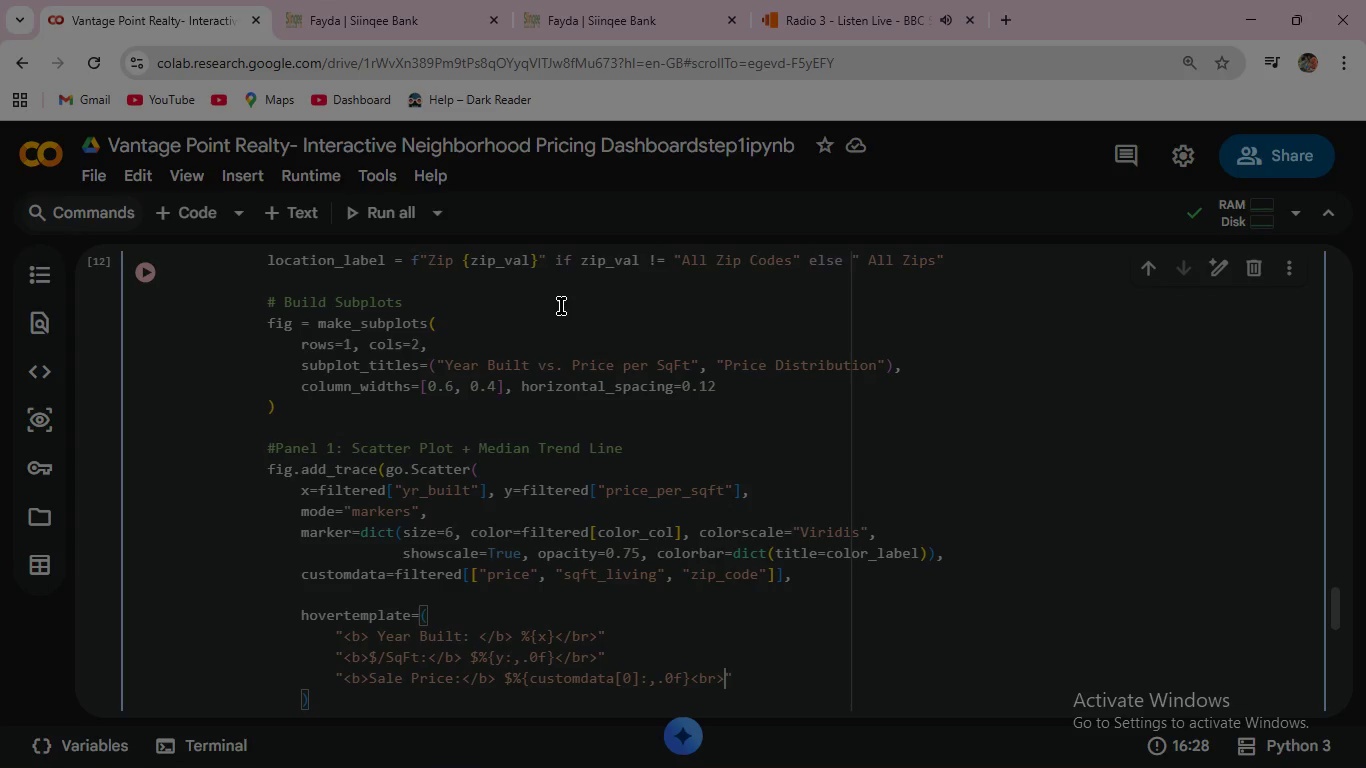 
left_click([573, 629])
 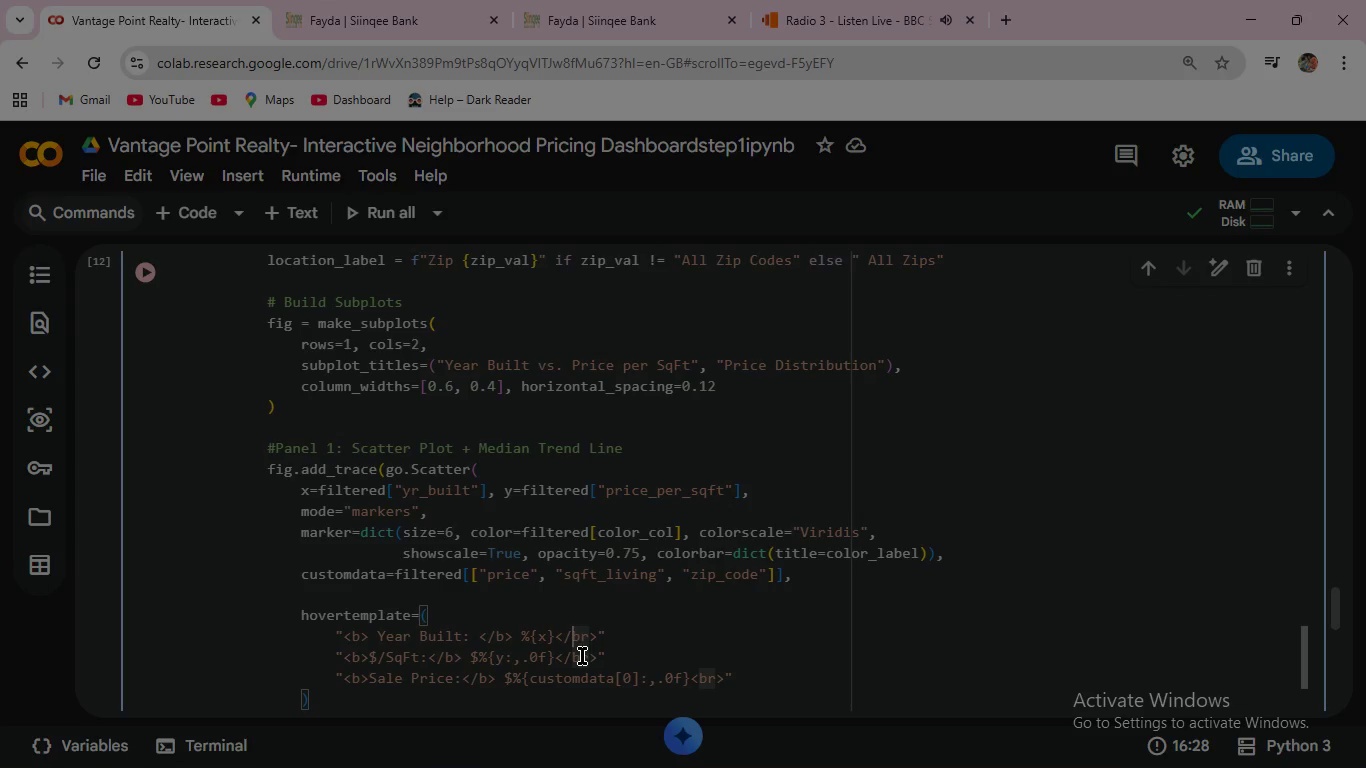 
key(Backspace)
 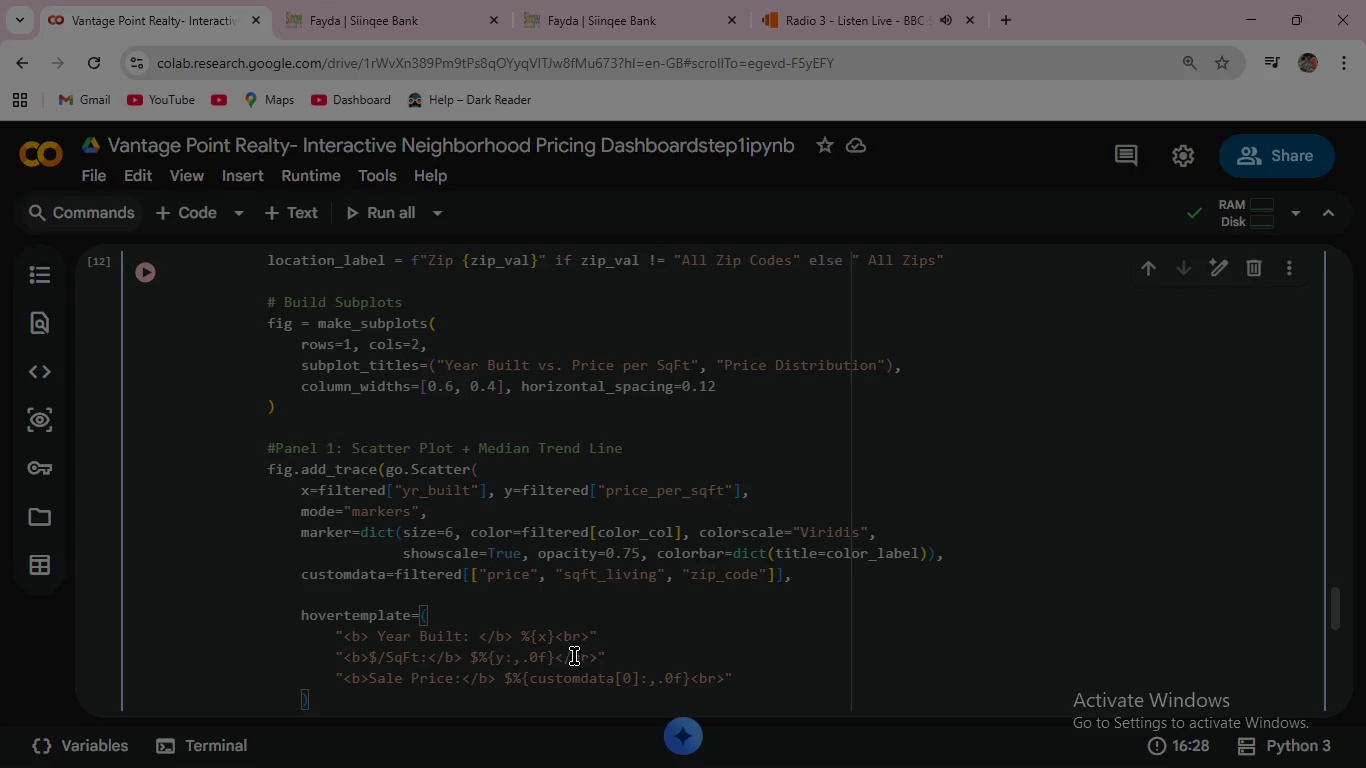 
left_click([574, 654])
 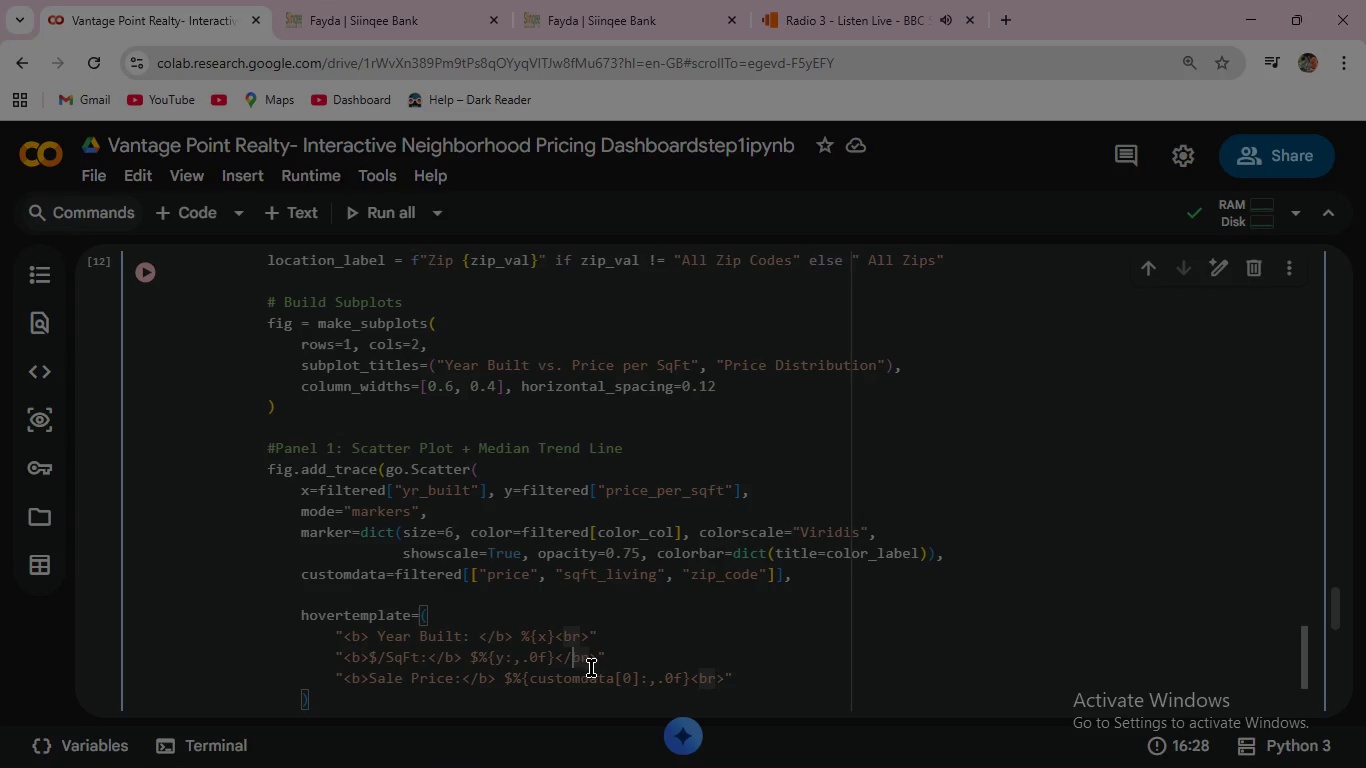 
key(Backspace)
 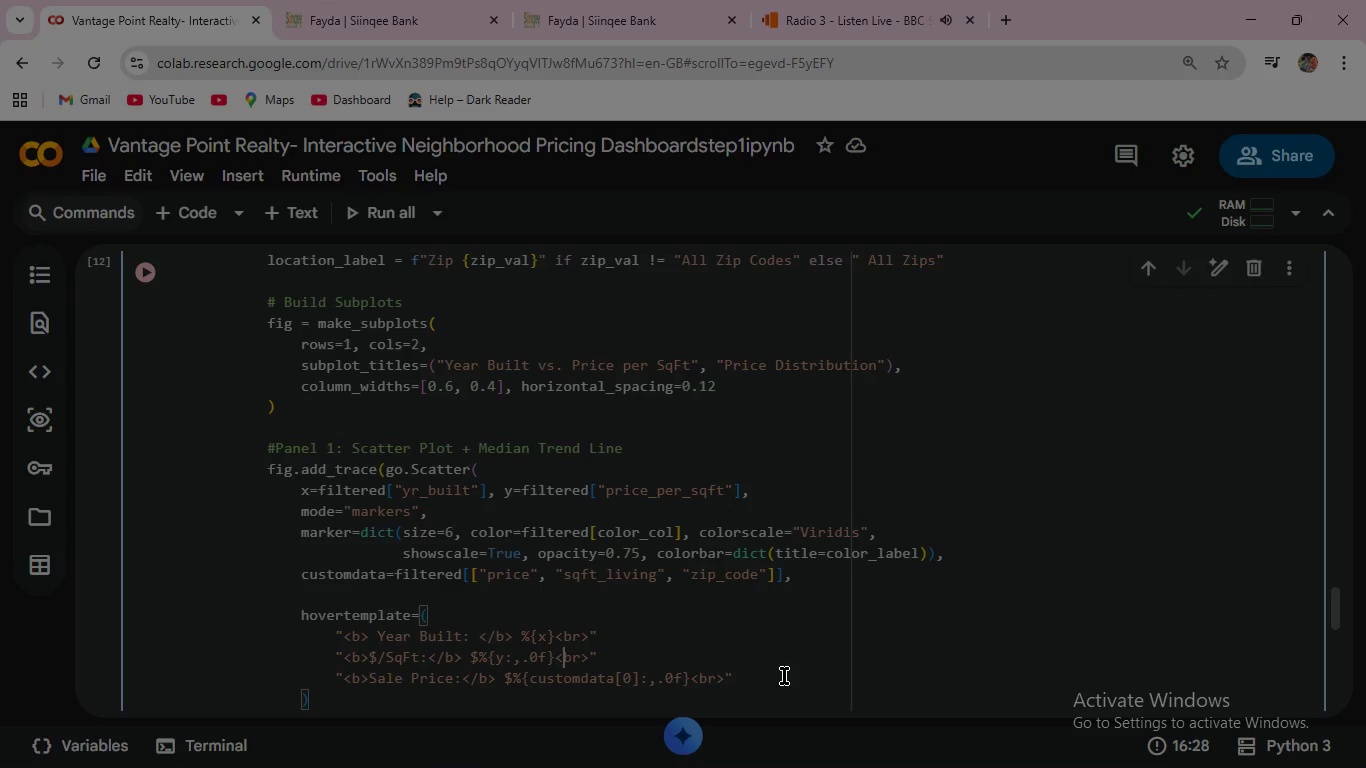 
left_click([757, 676])
 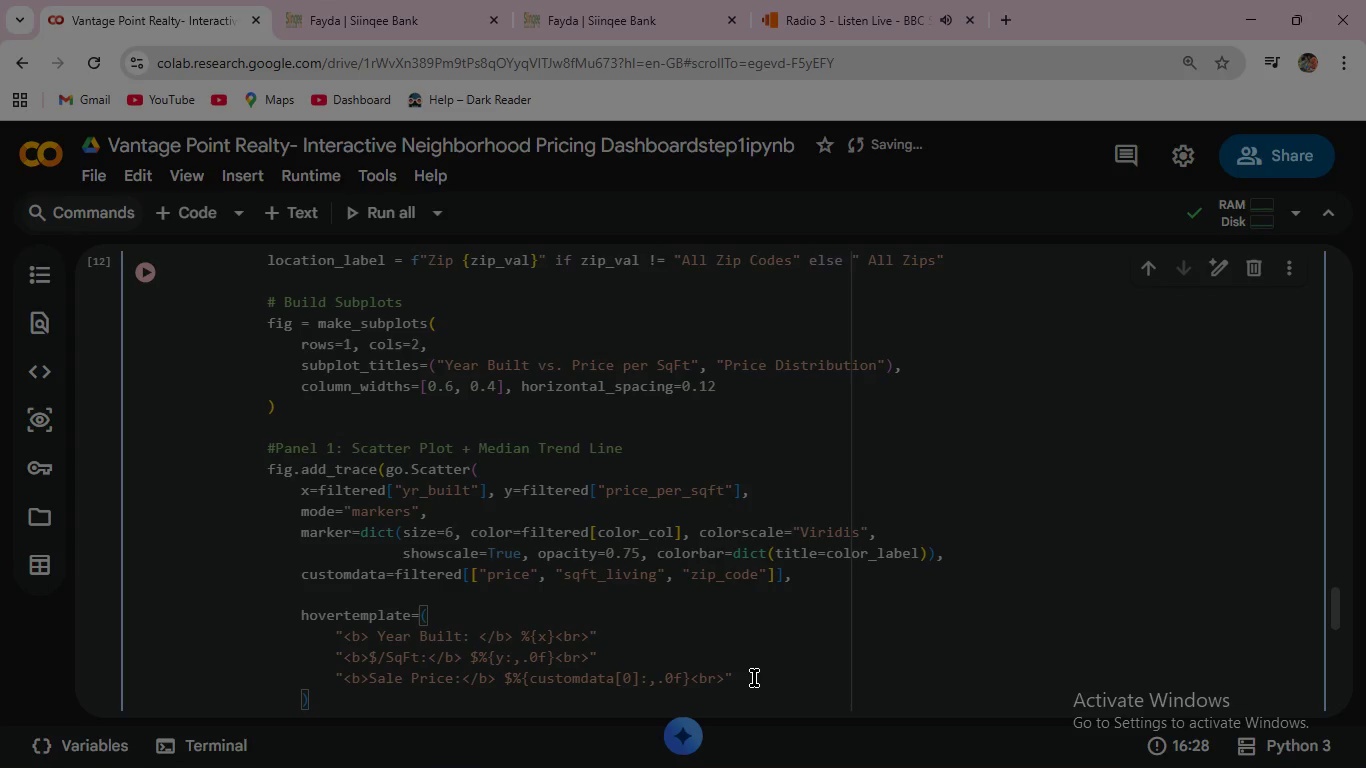 
key(Enter)
 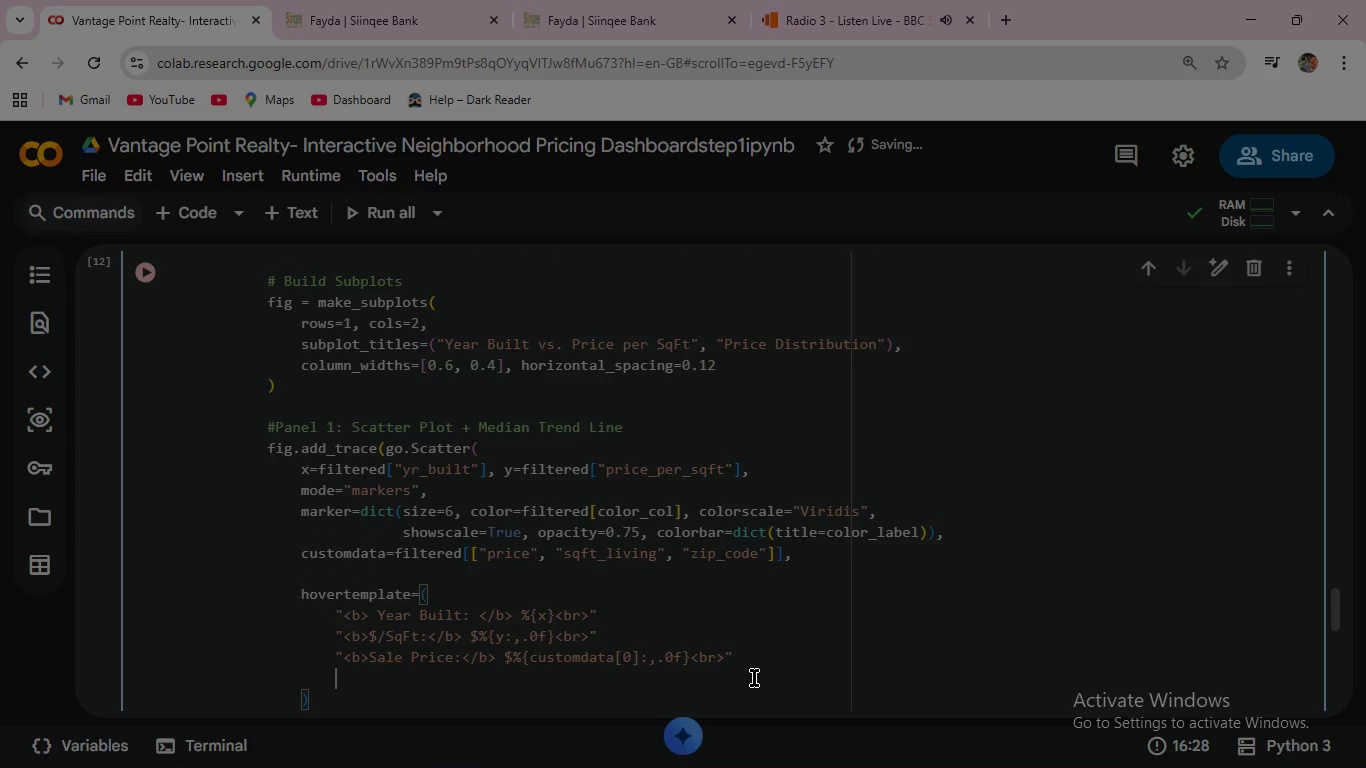 
type("<b> Li)
key(Backspace)
key(Backspace)
key(Backspace)
type(Living Area)
 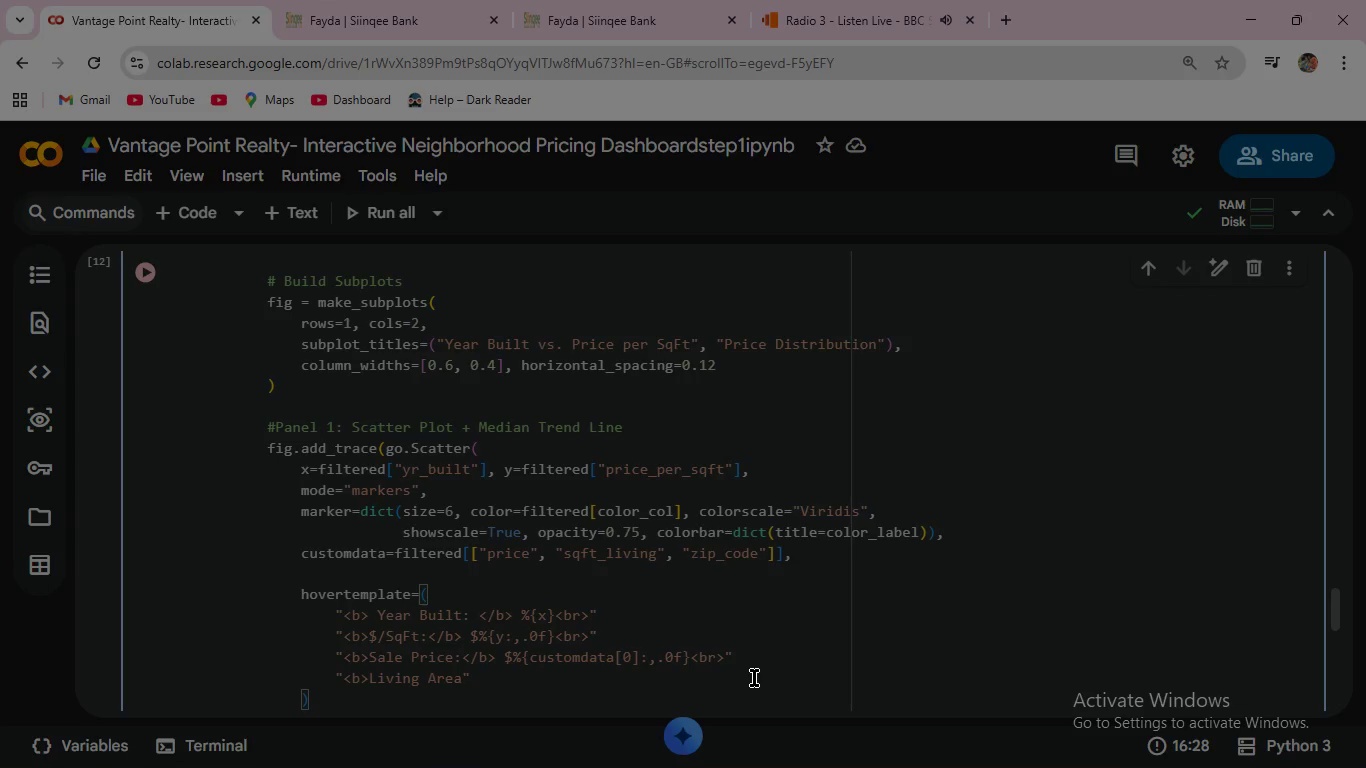 
key(Shift+ShiftRight)
 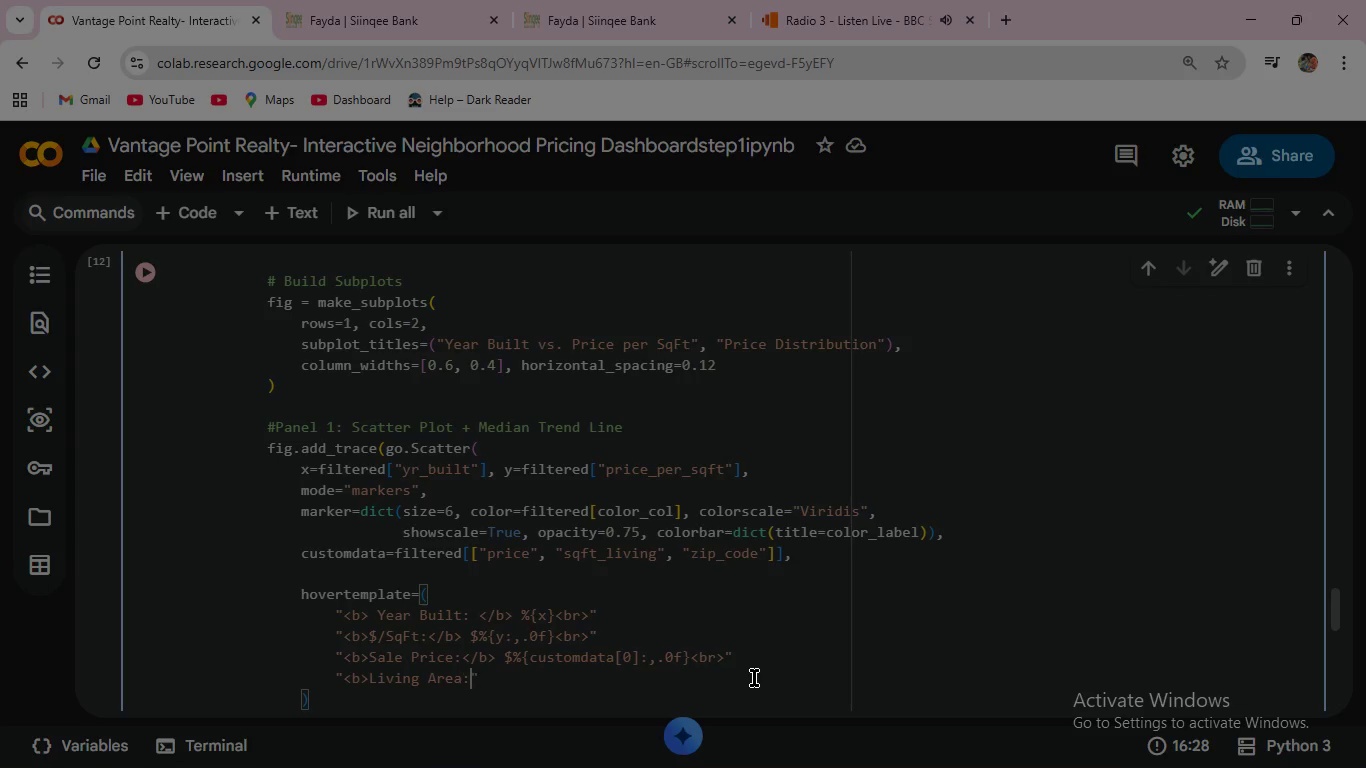 
key(Shift+Semicolon)
 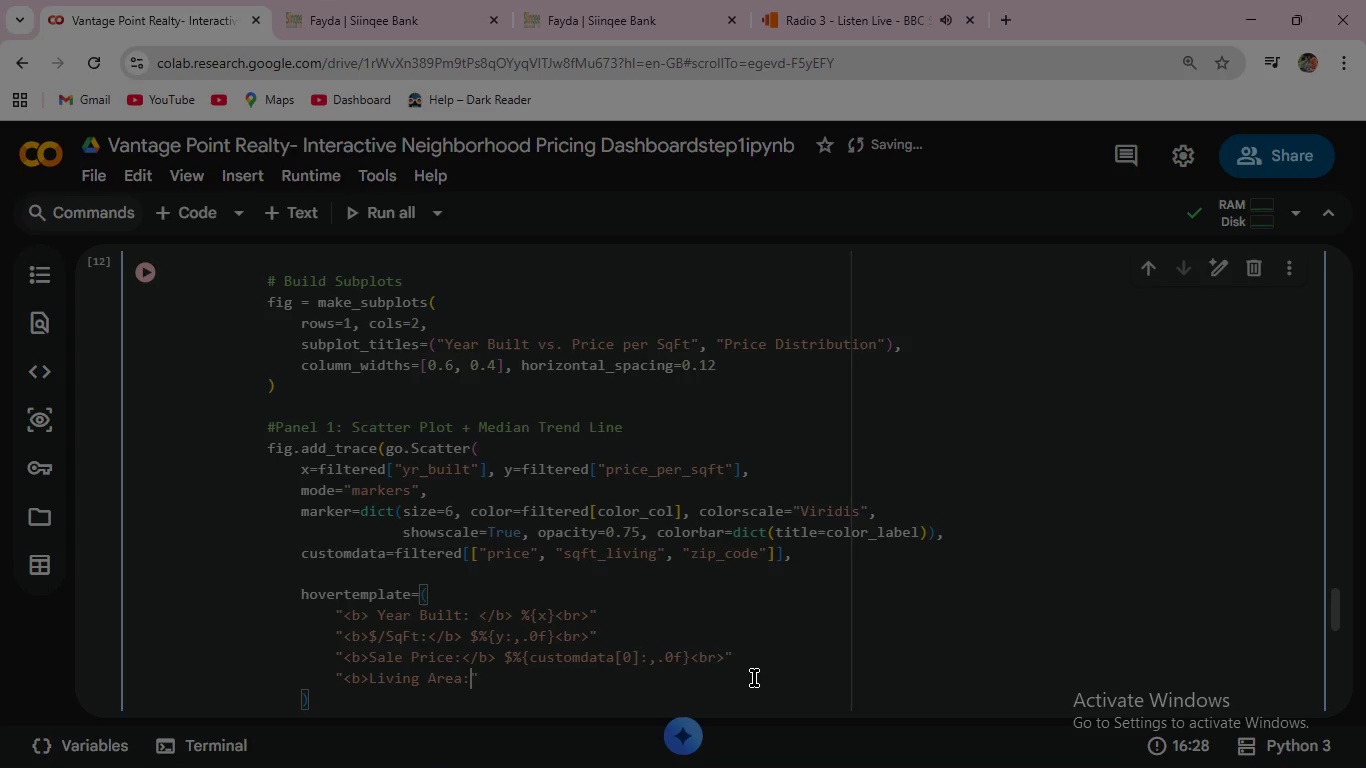 
wait(7.45)
 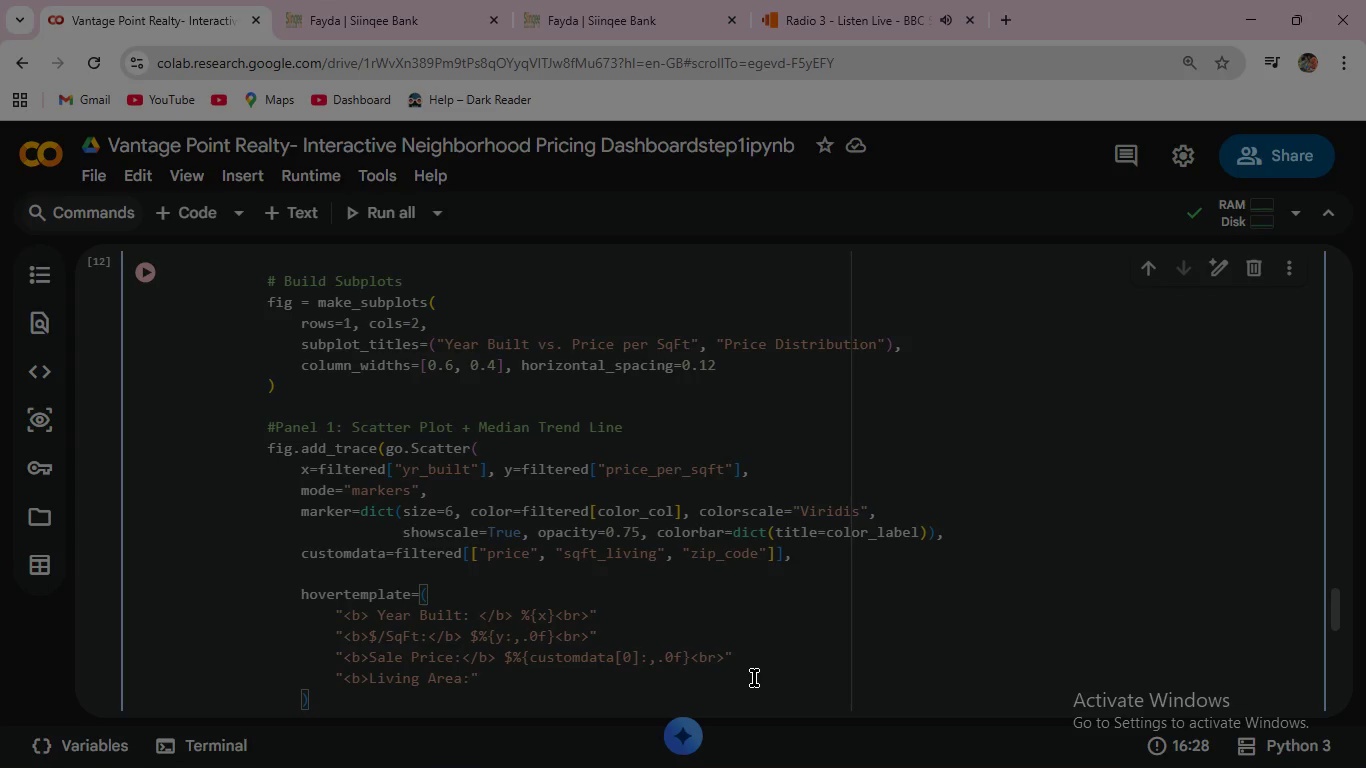 
key(Shift+Comma)
 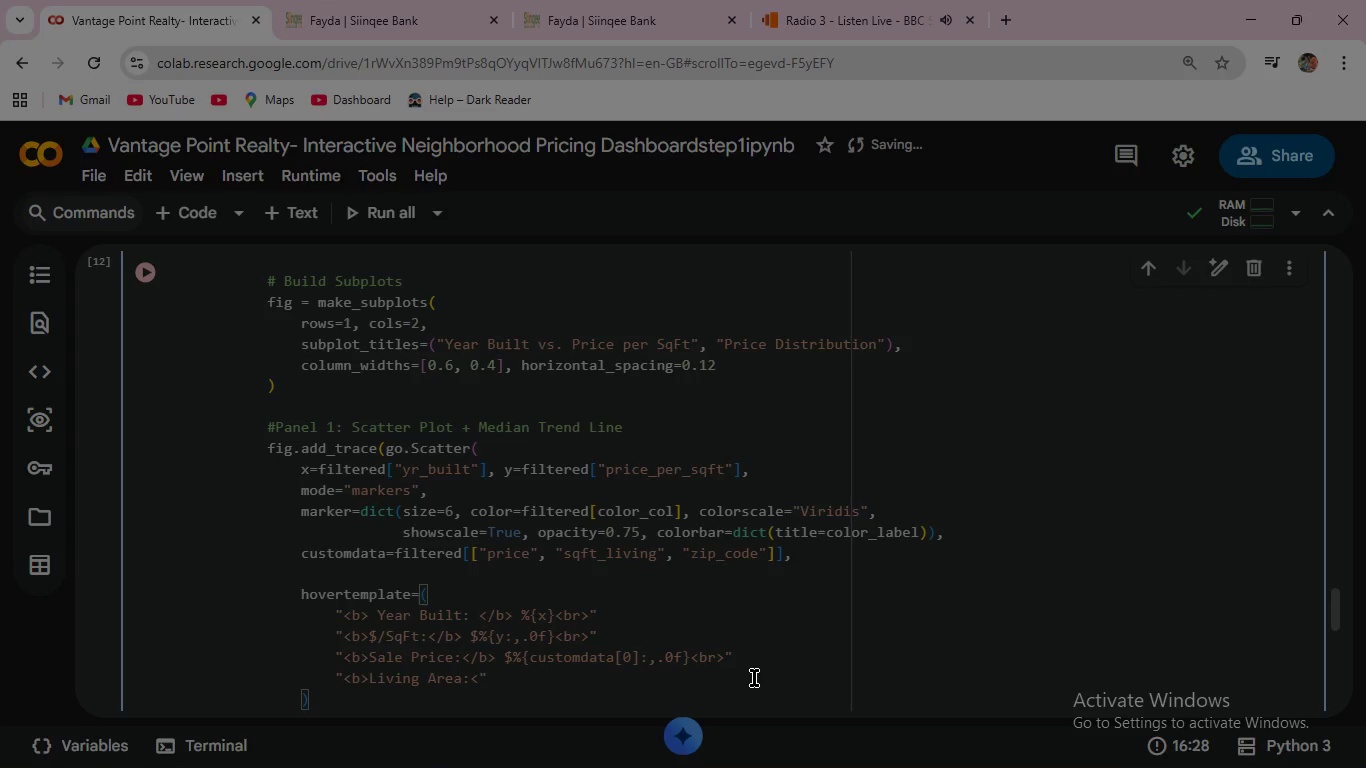 
key(Slash)
 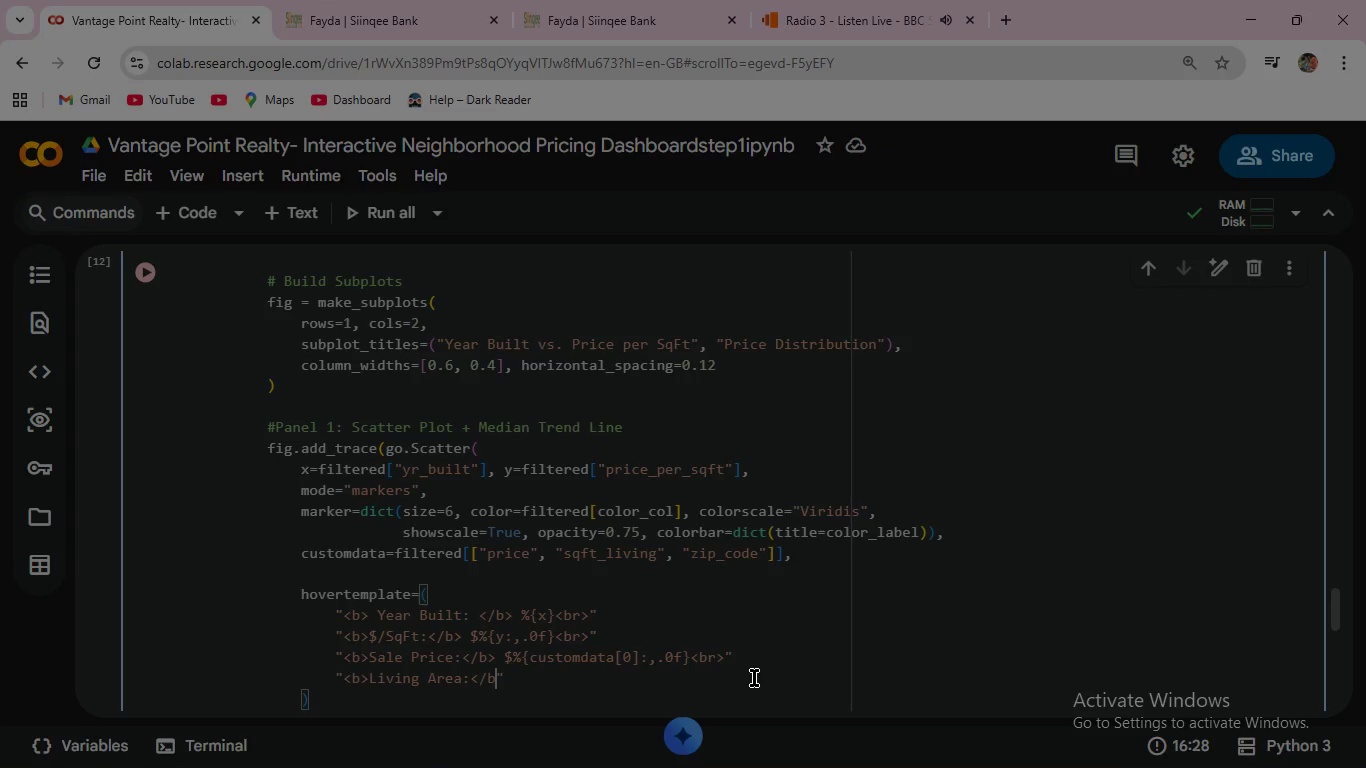 
key(B)
 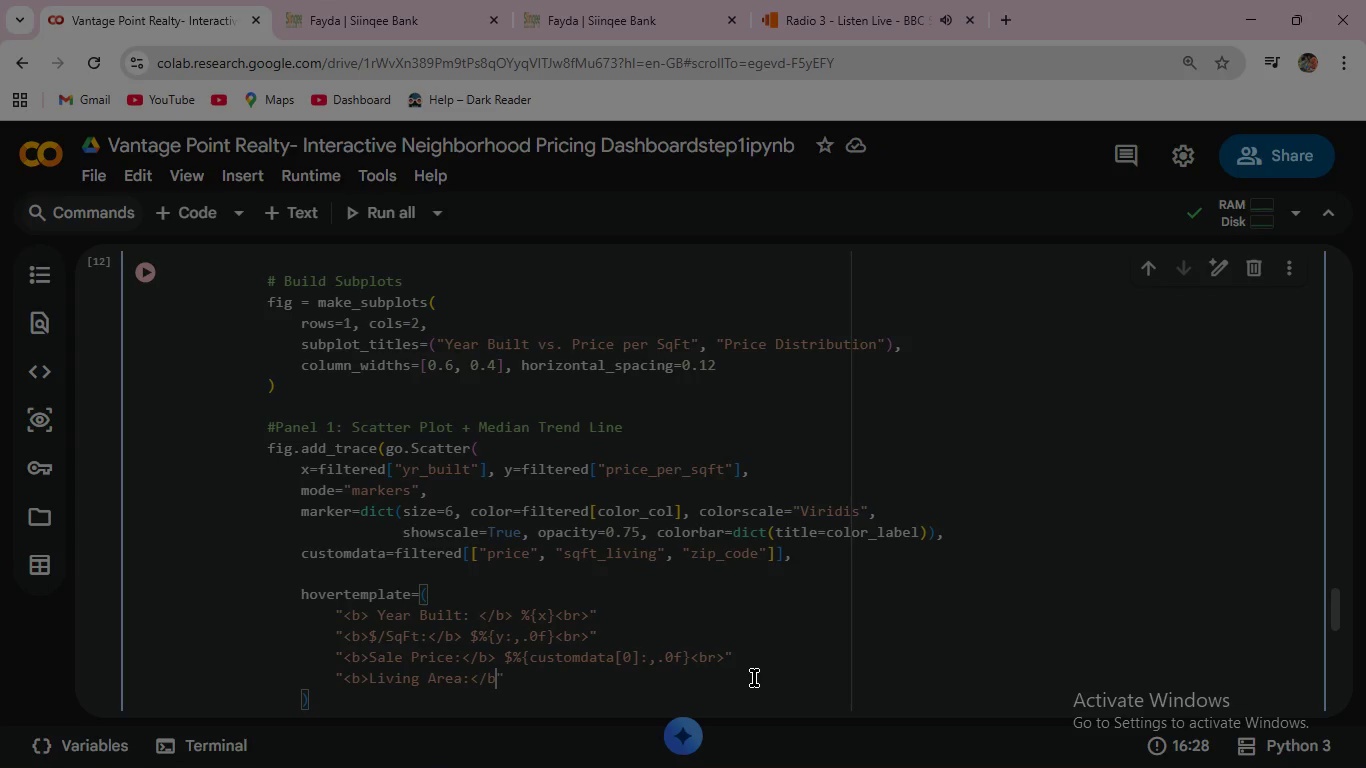 
key(Shift+Period)
 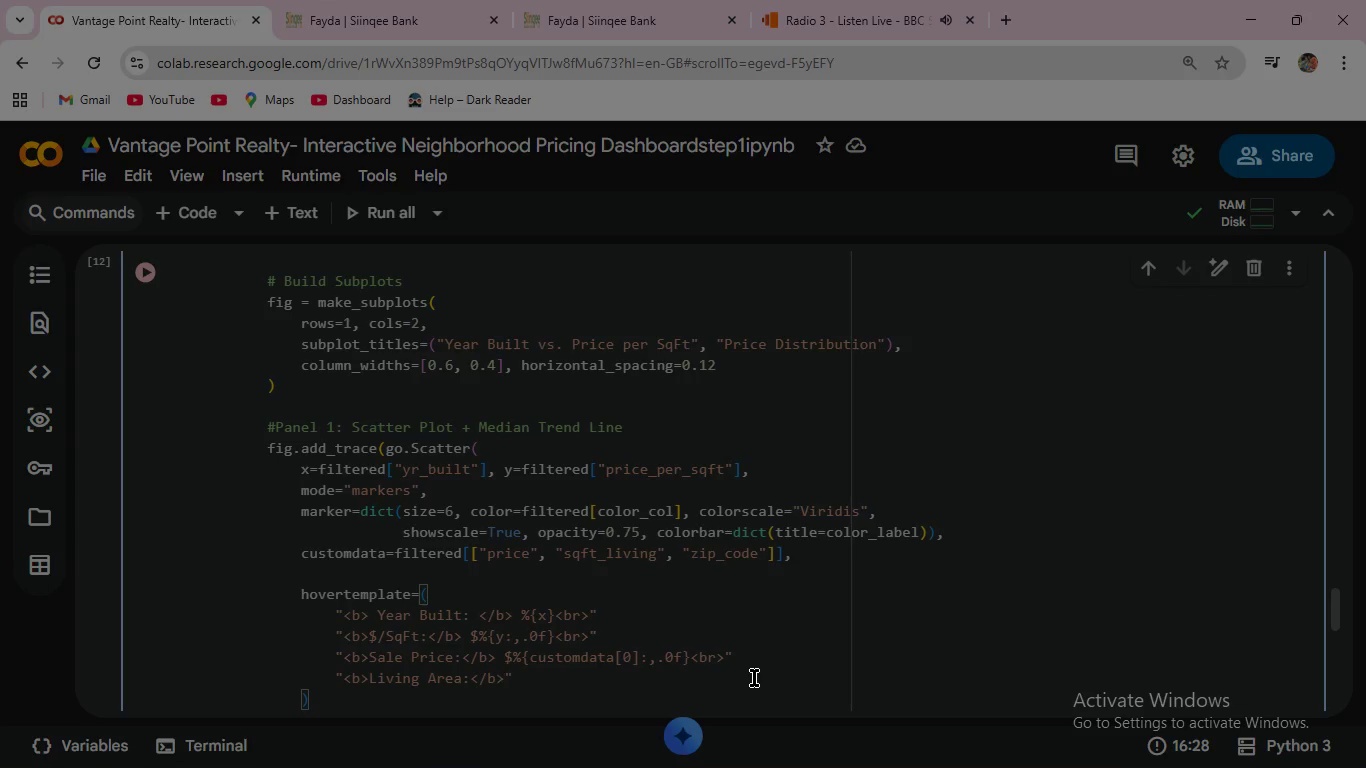 
key(Shift+Space)
 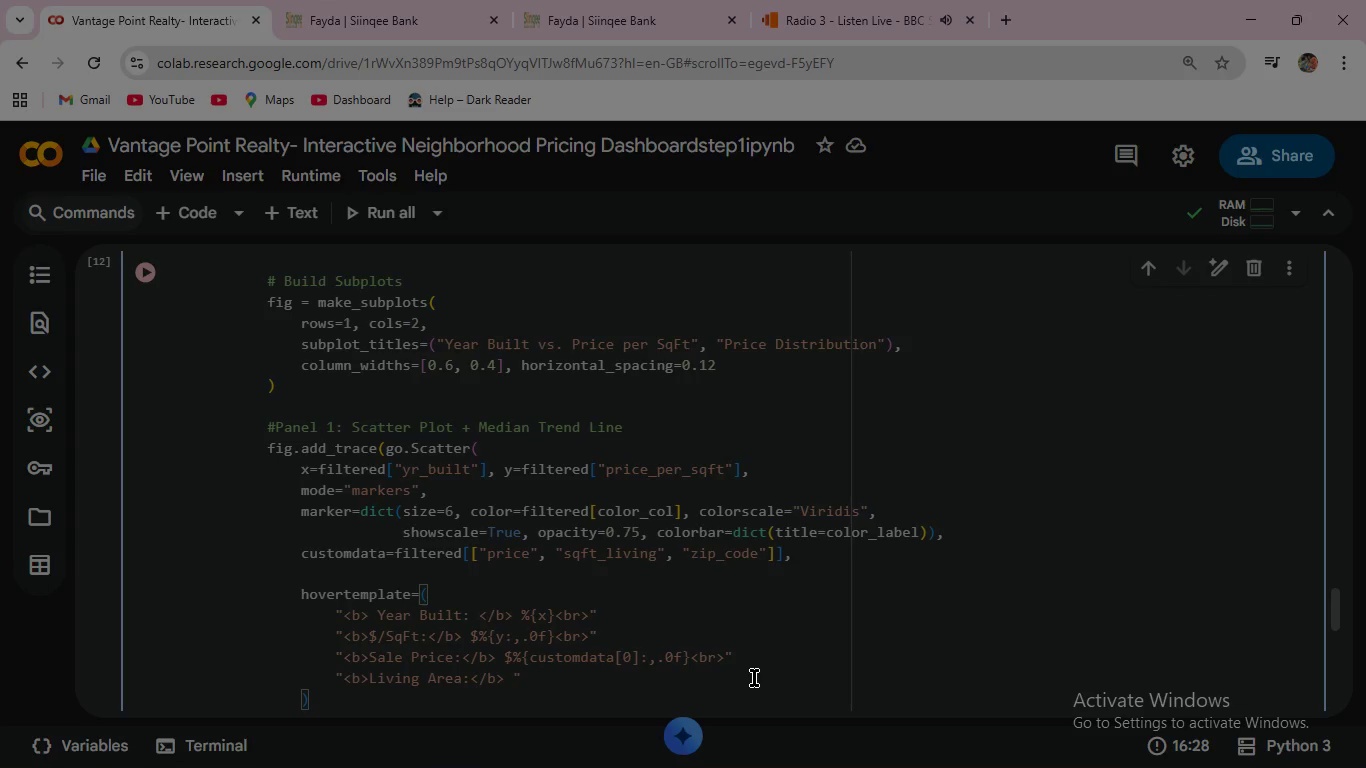 
key(Shift+5)
 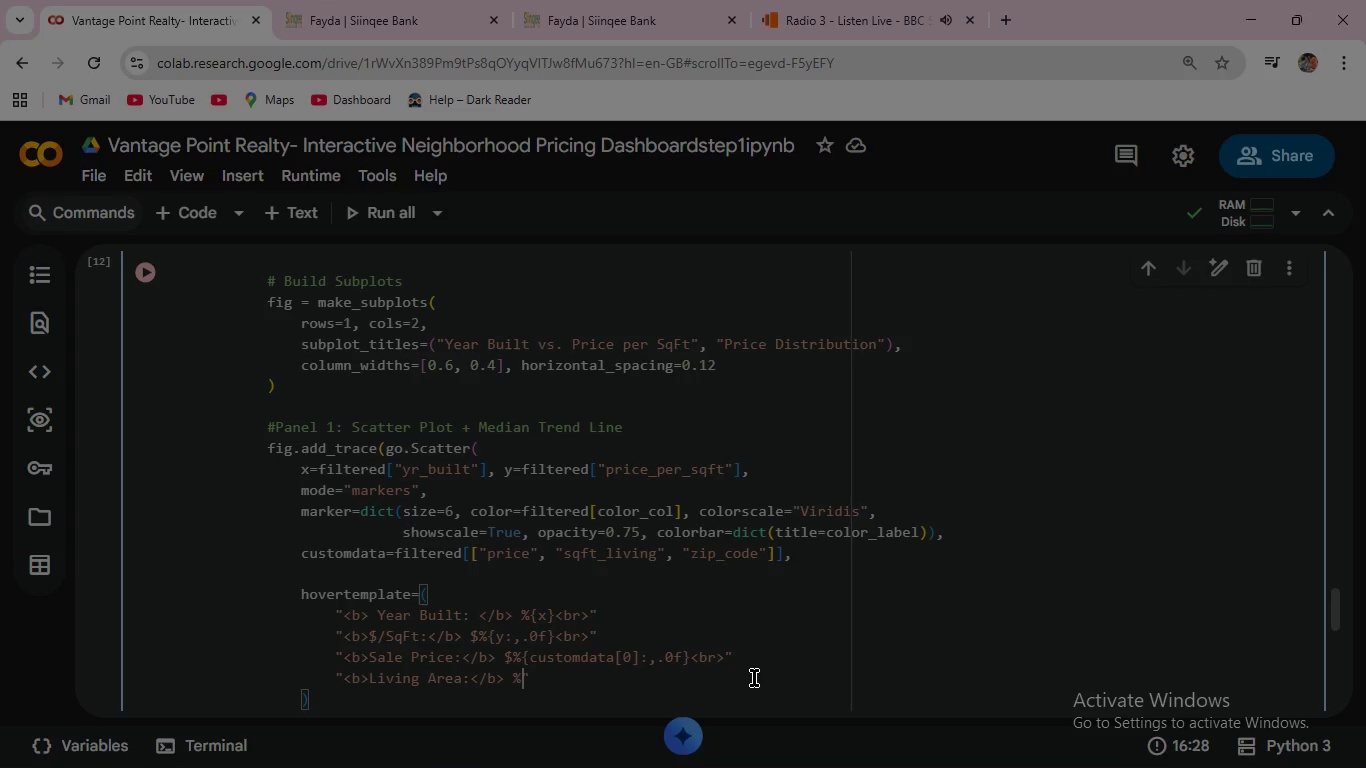 
type({customdata[1)
 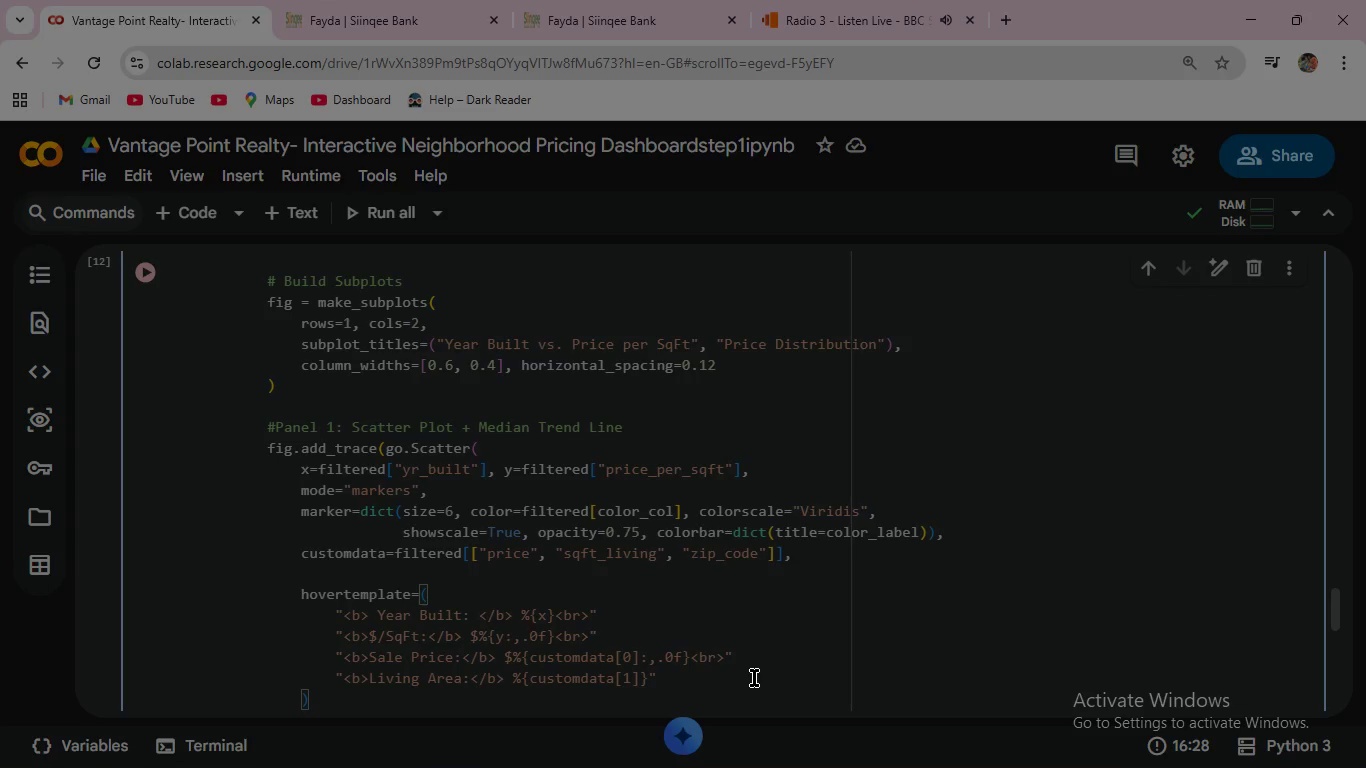 
key(ArrowRight)
 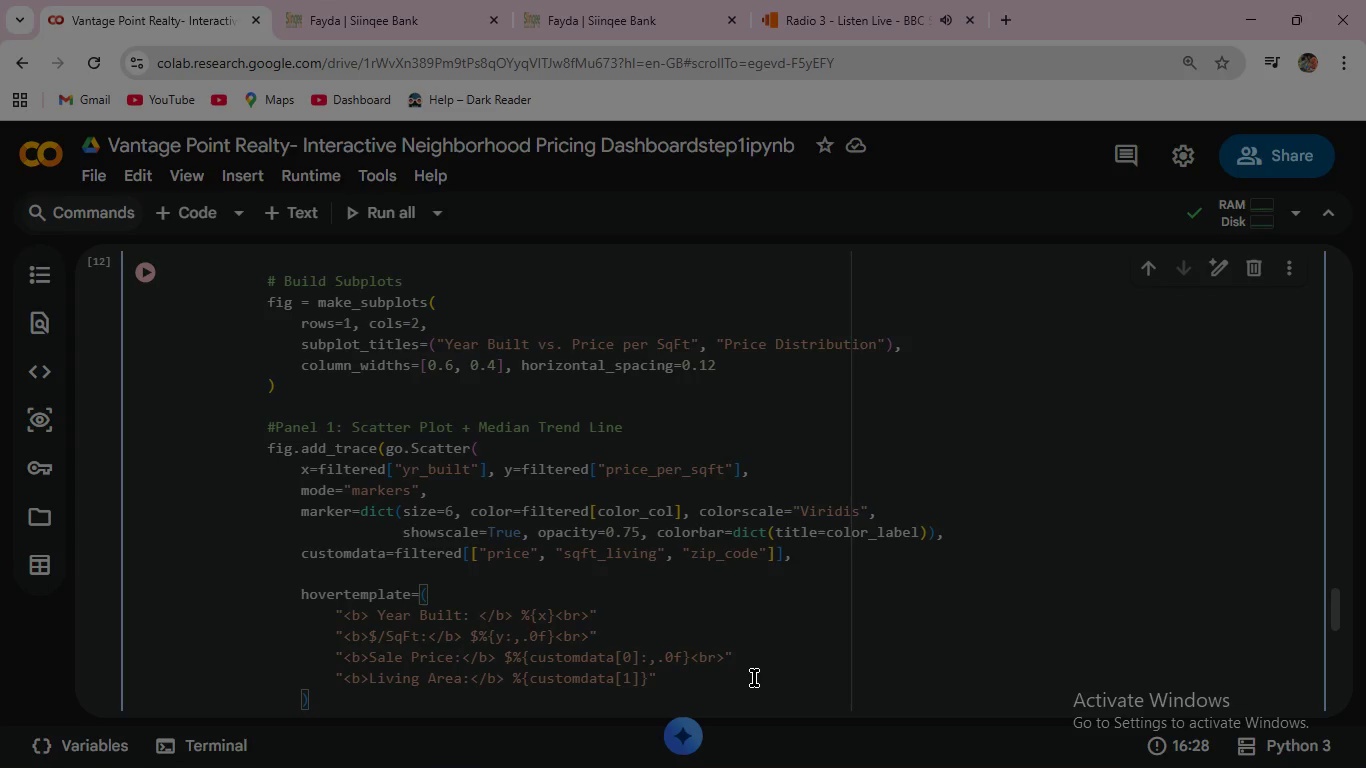 
key(Shift+ShiftRight)
 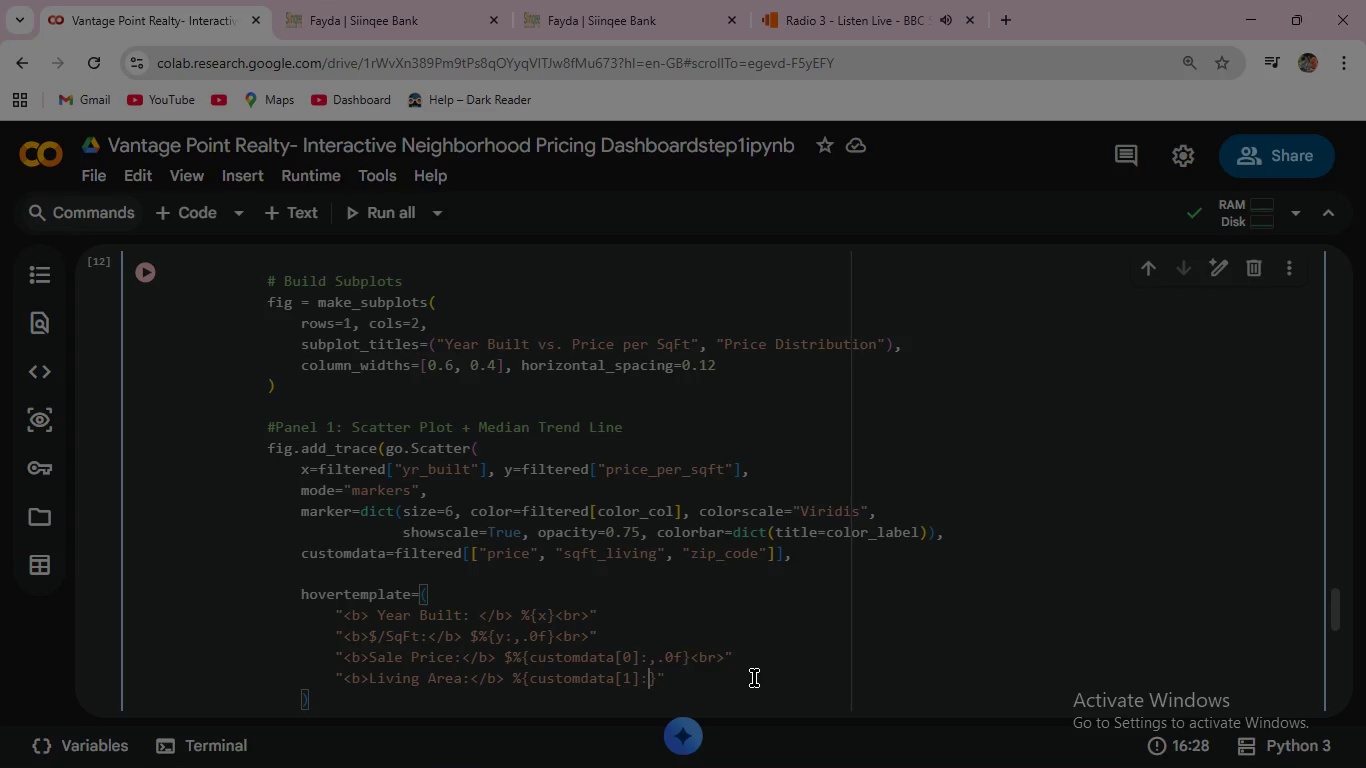 
key(Shift+Semicolon)
 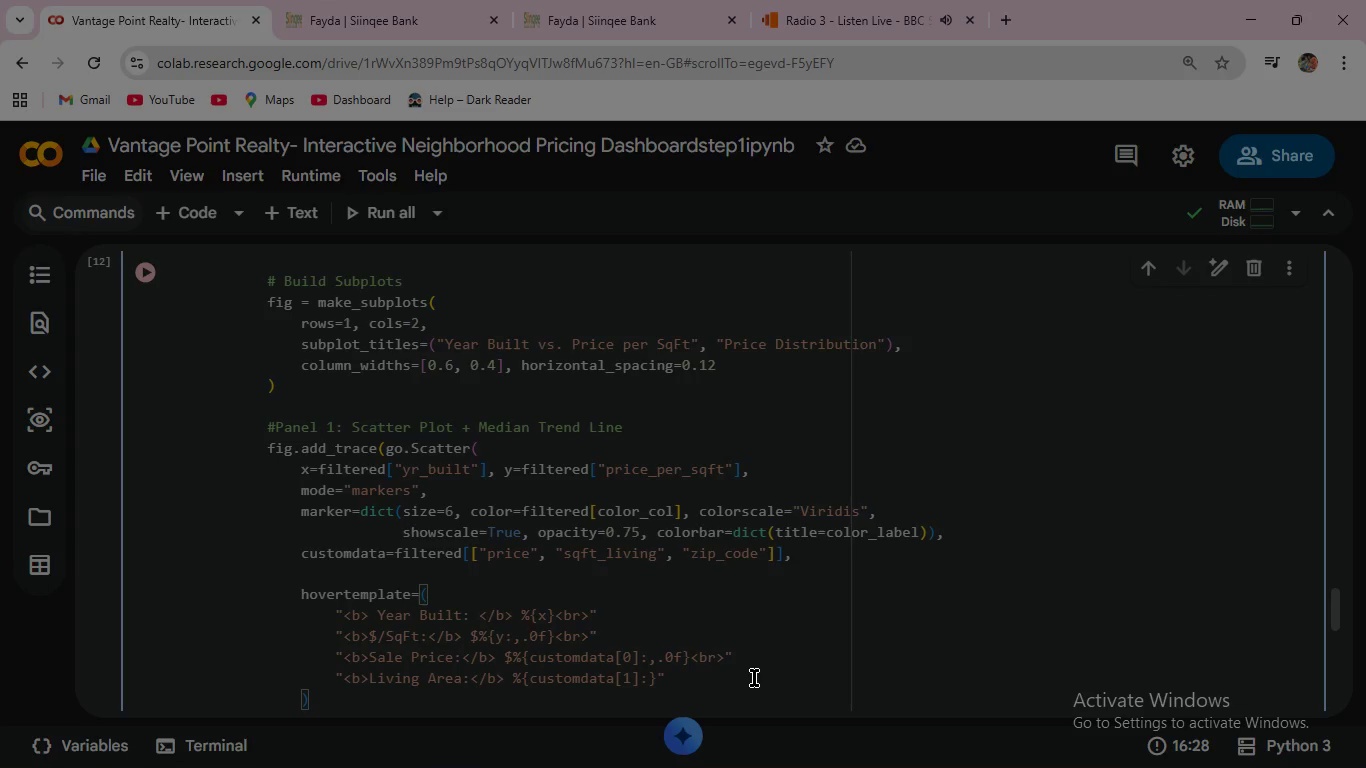 
key(Comma)
 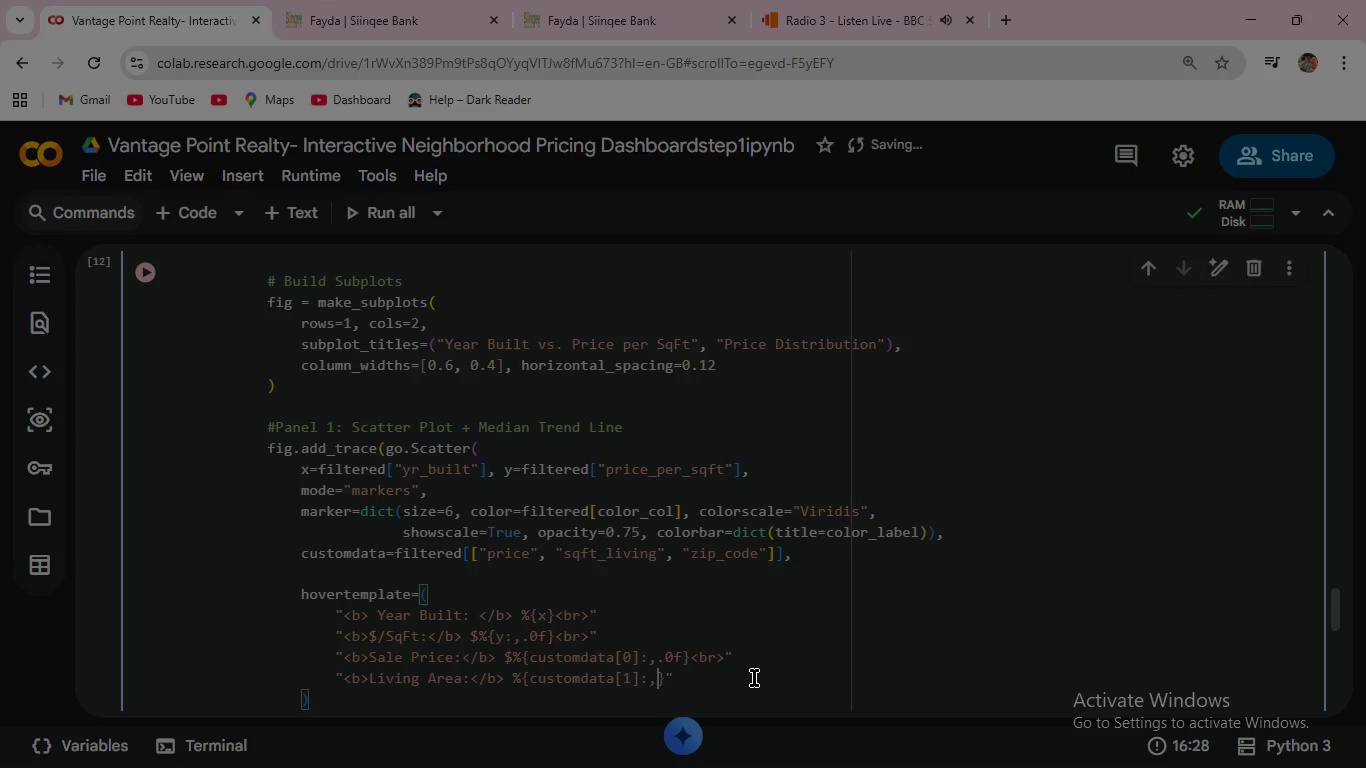 
key(ArrowRight)
 